 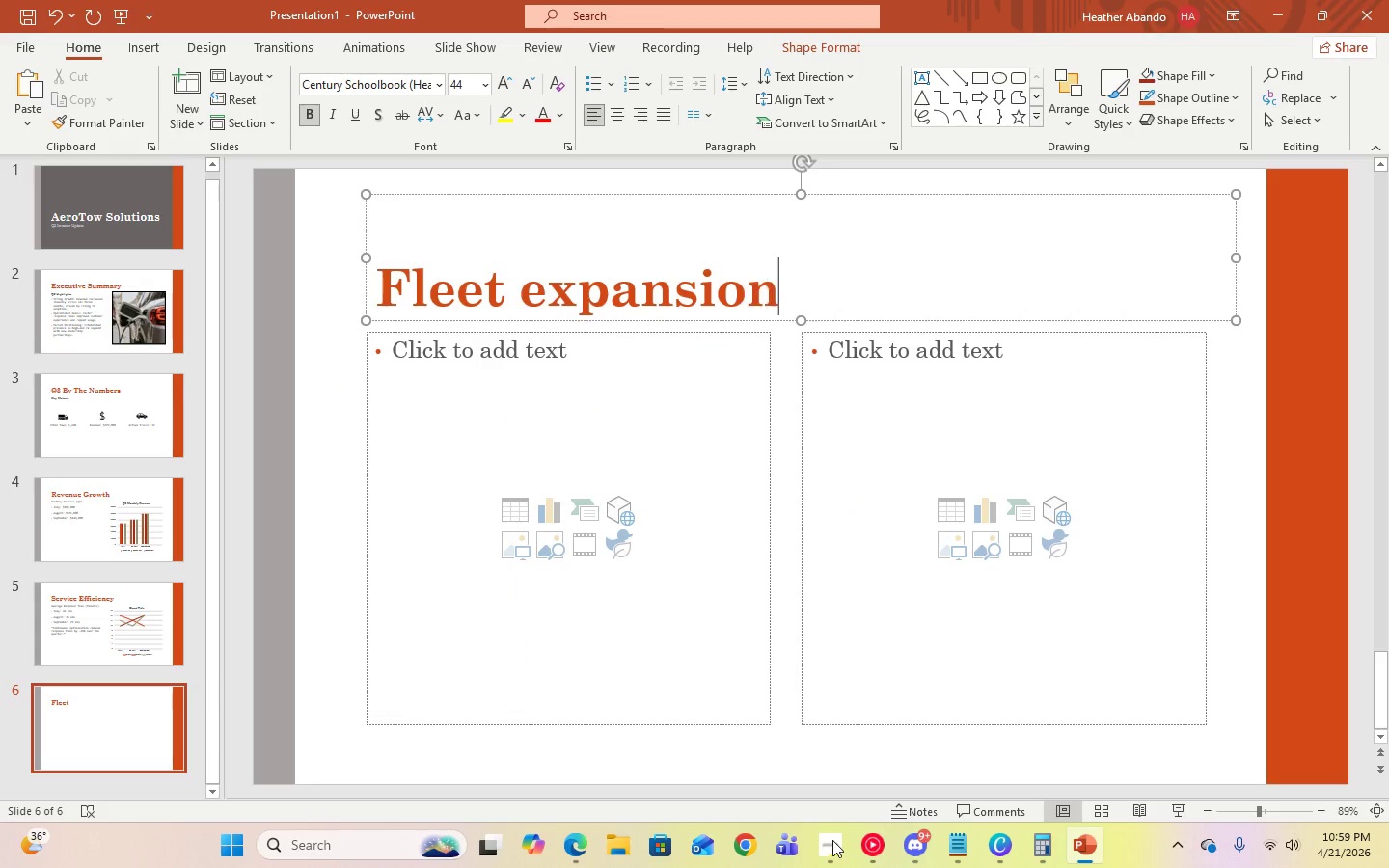 
key(Control+A)
 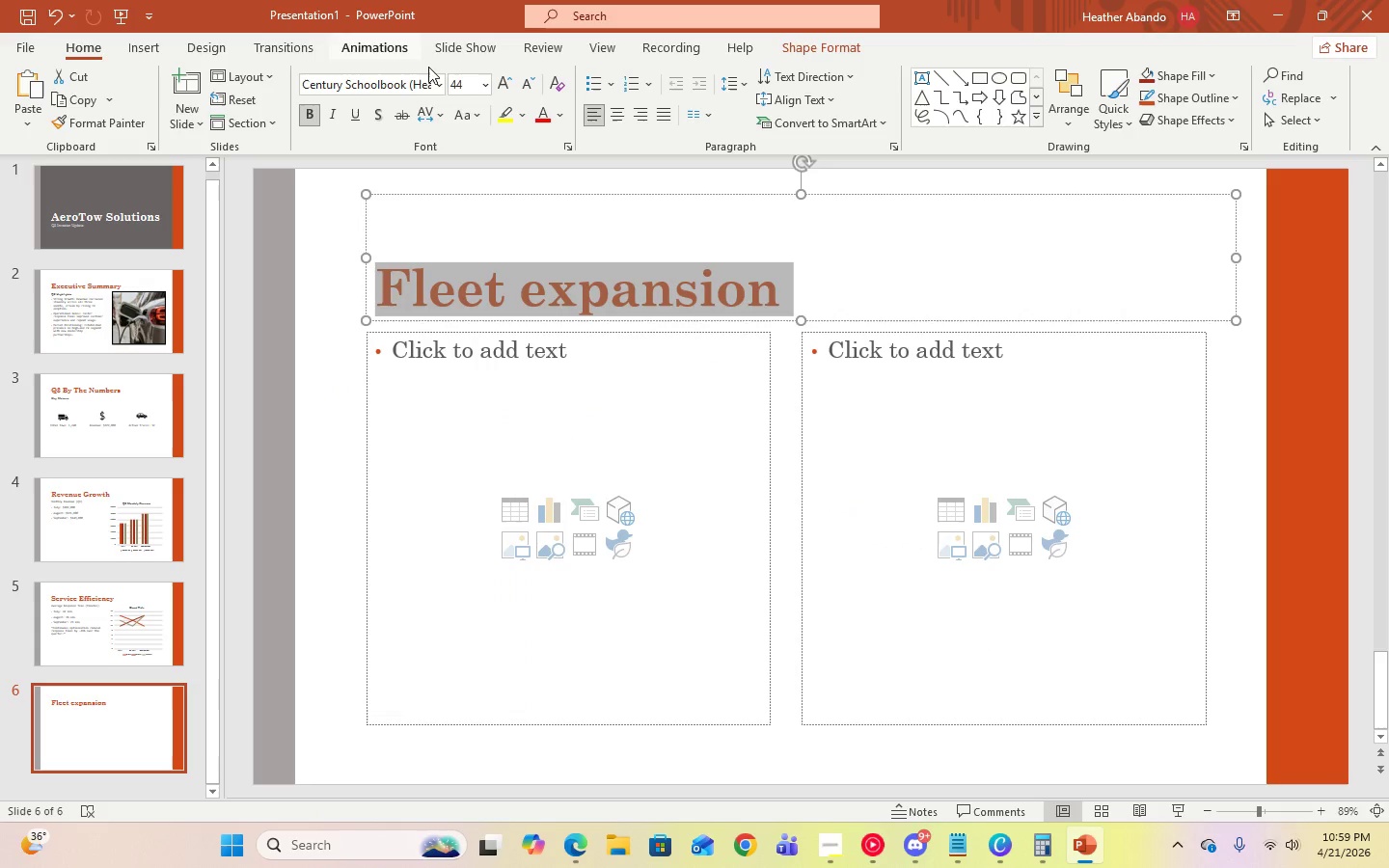 
left_click([468, 116])
 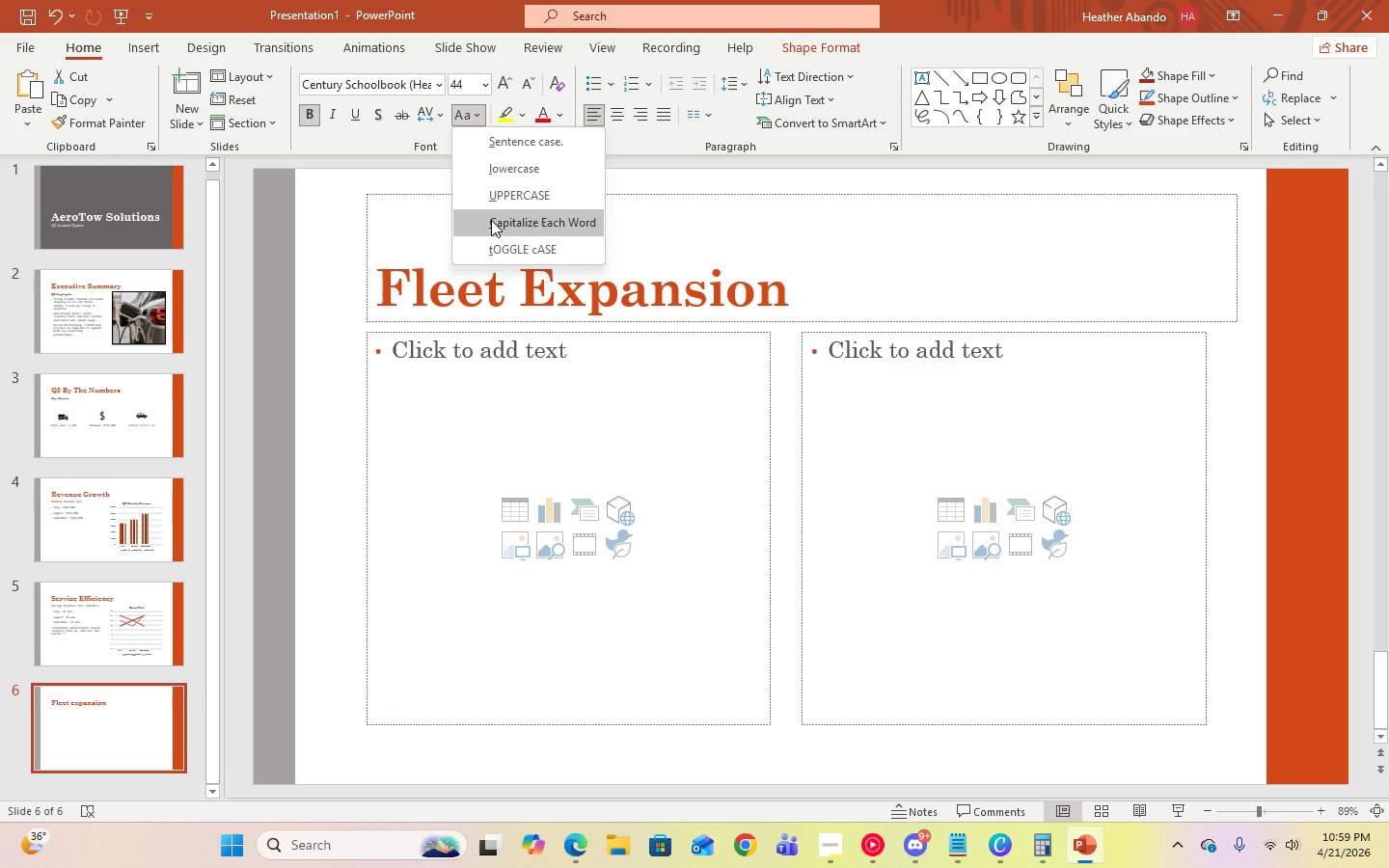 
left_click([491, 220])
 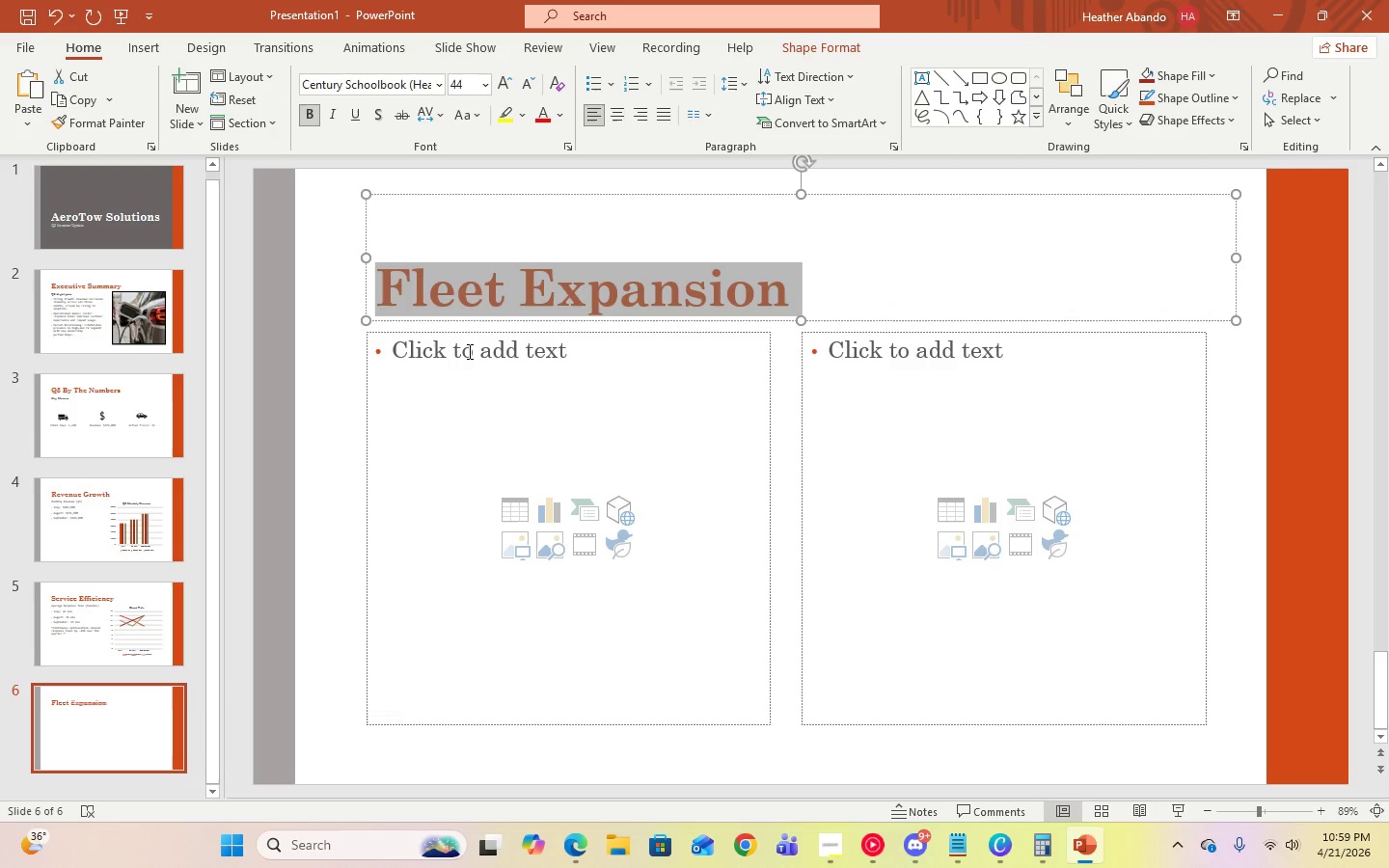 
left_click([468, 351])
 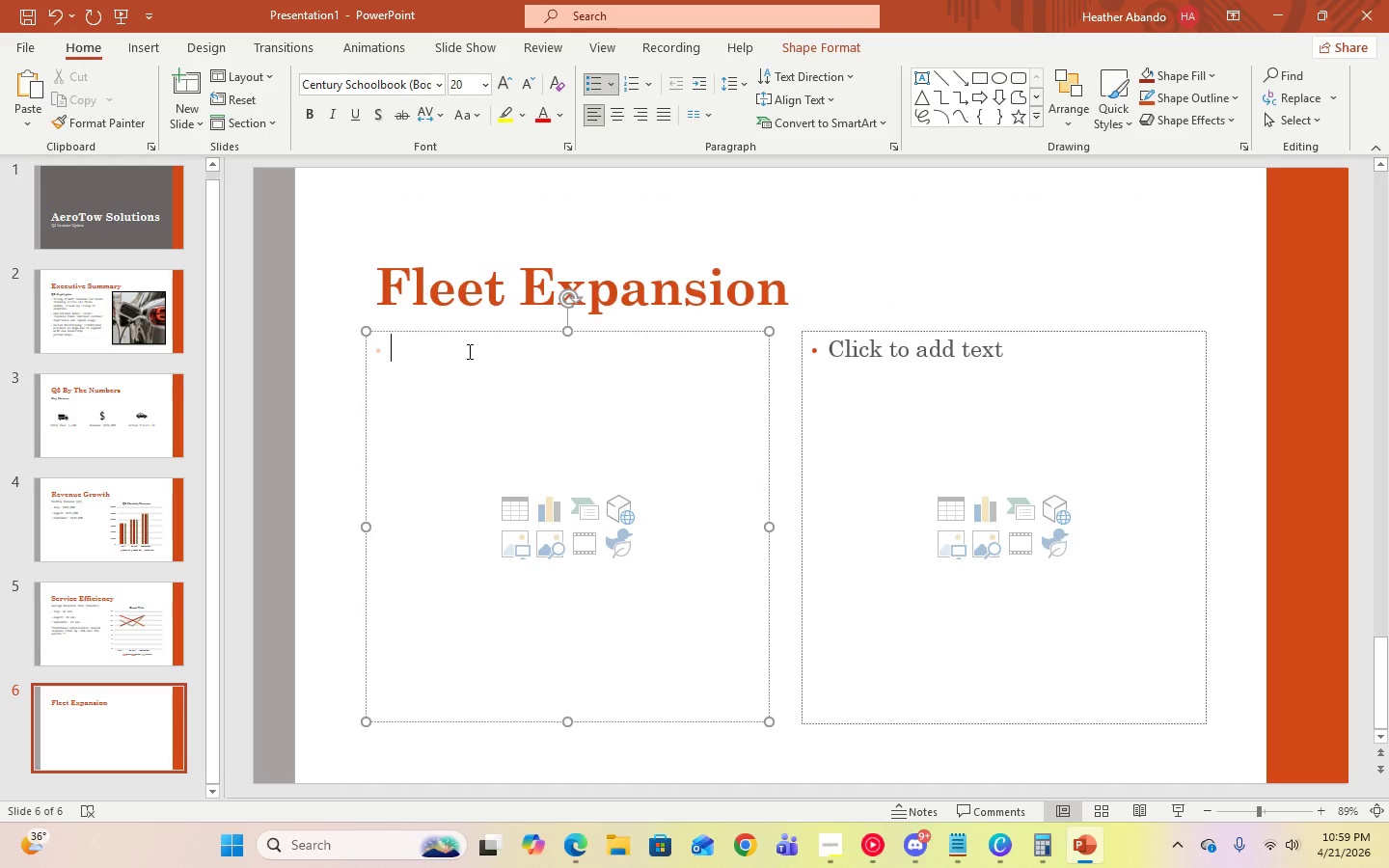 
key(Backspace)
 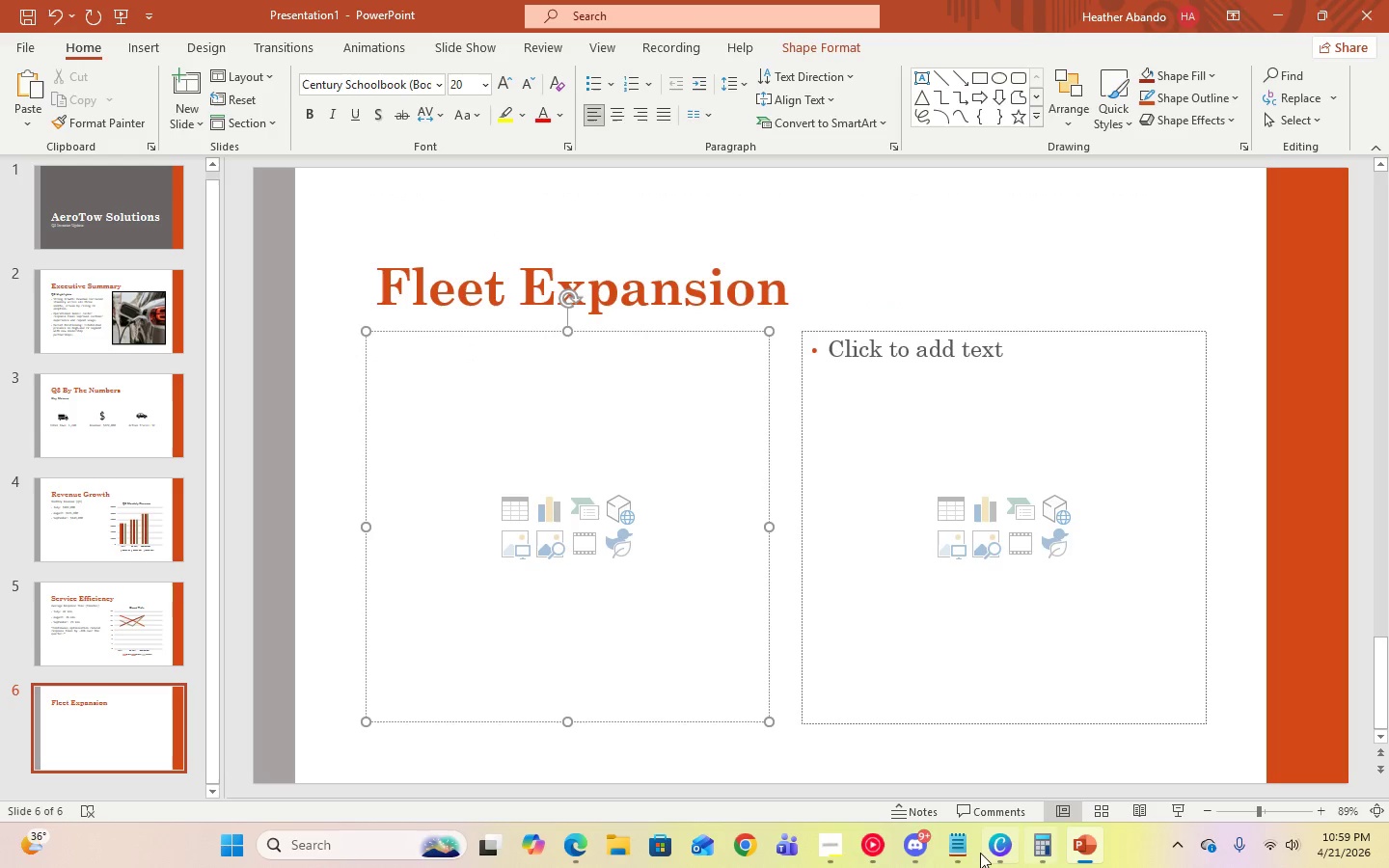 
left_click([953, 853])
 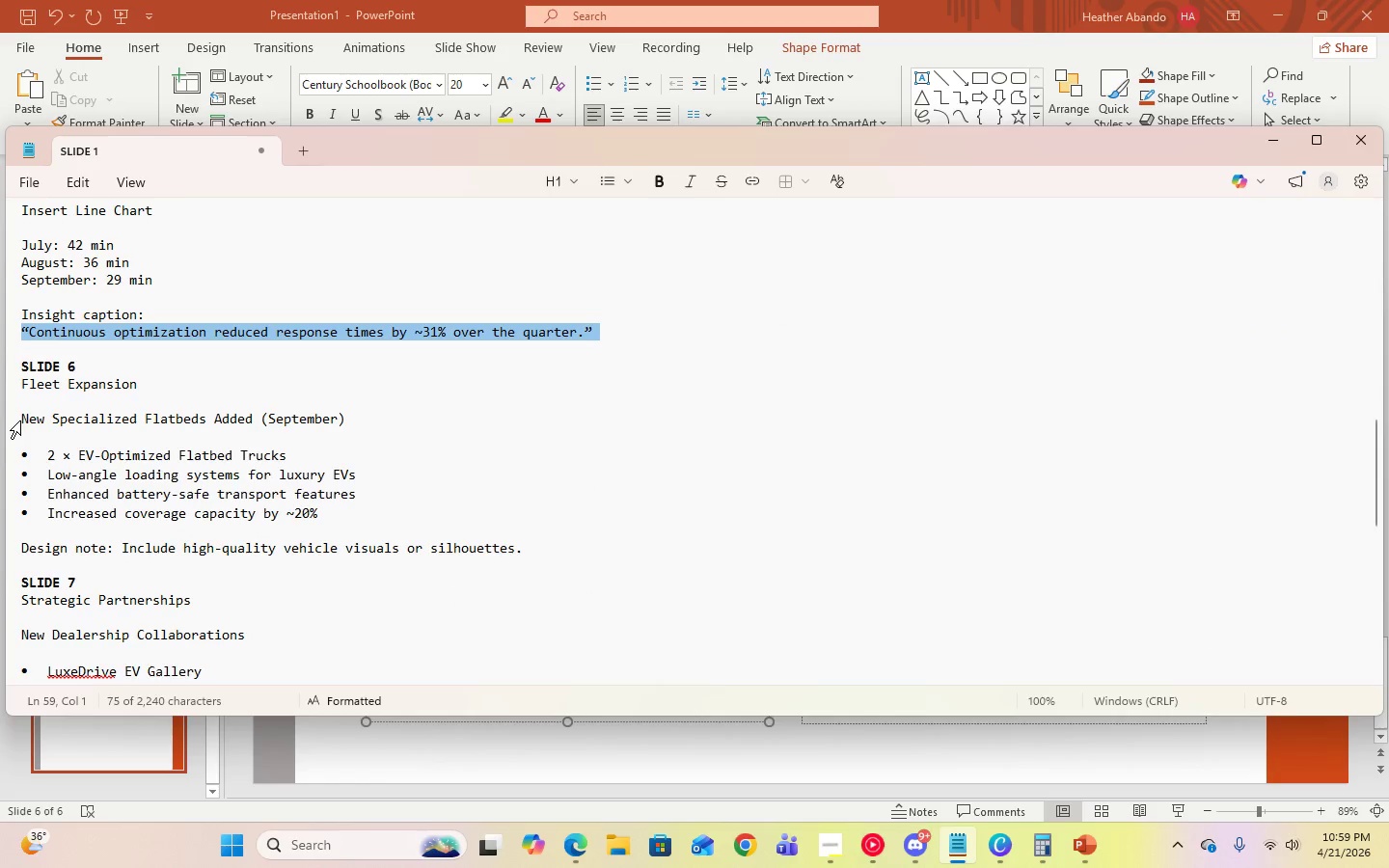 
left_click_drag(start_coordinate=[22, 420], to_coordinate=[345, 420])
 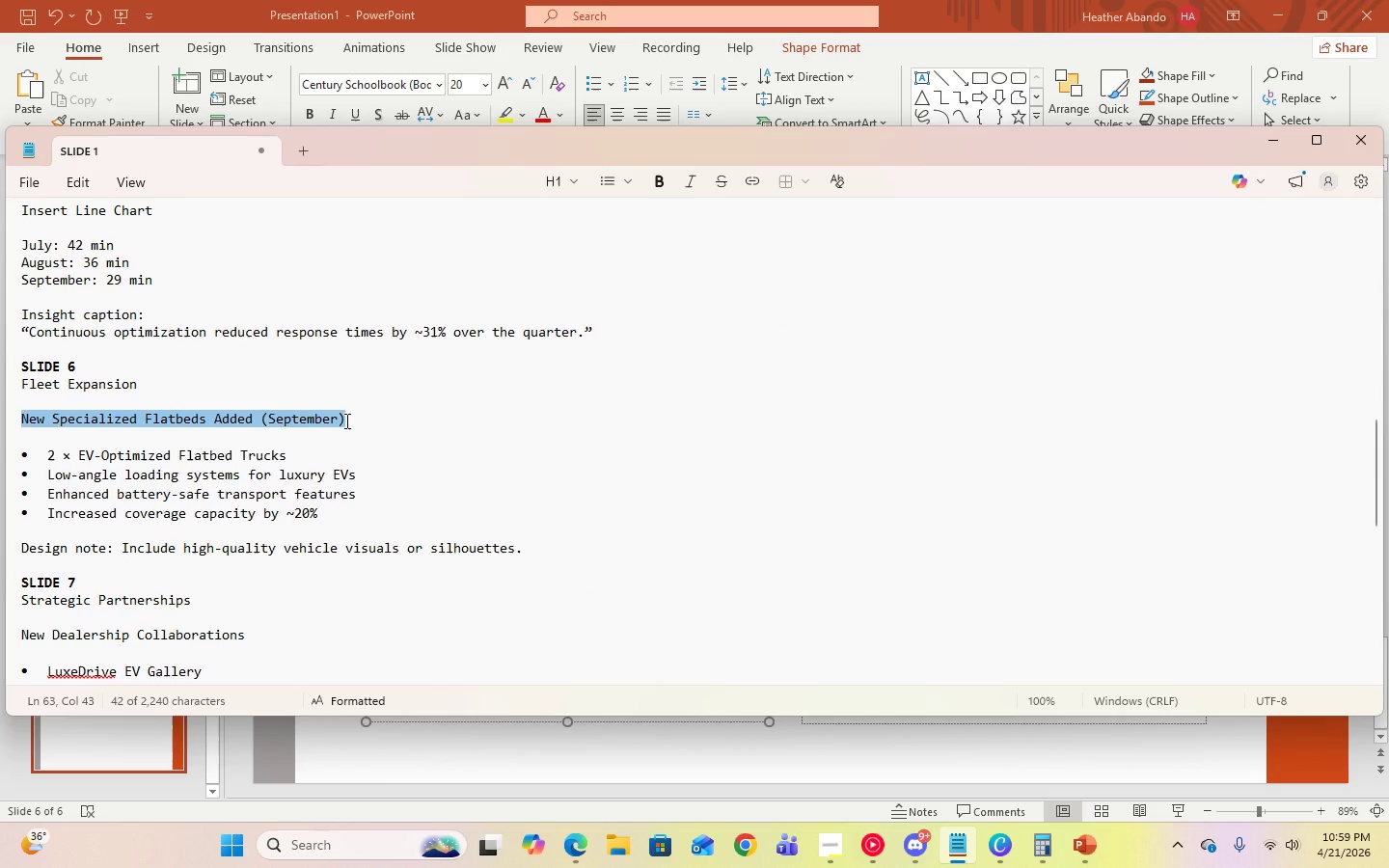 
key(Control+C)
 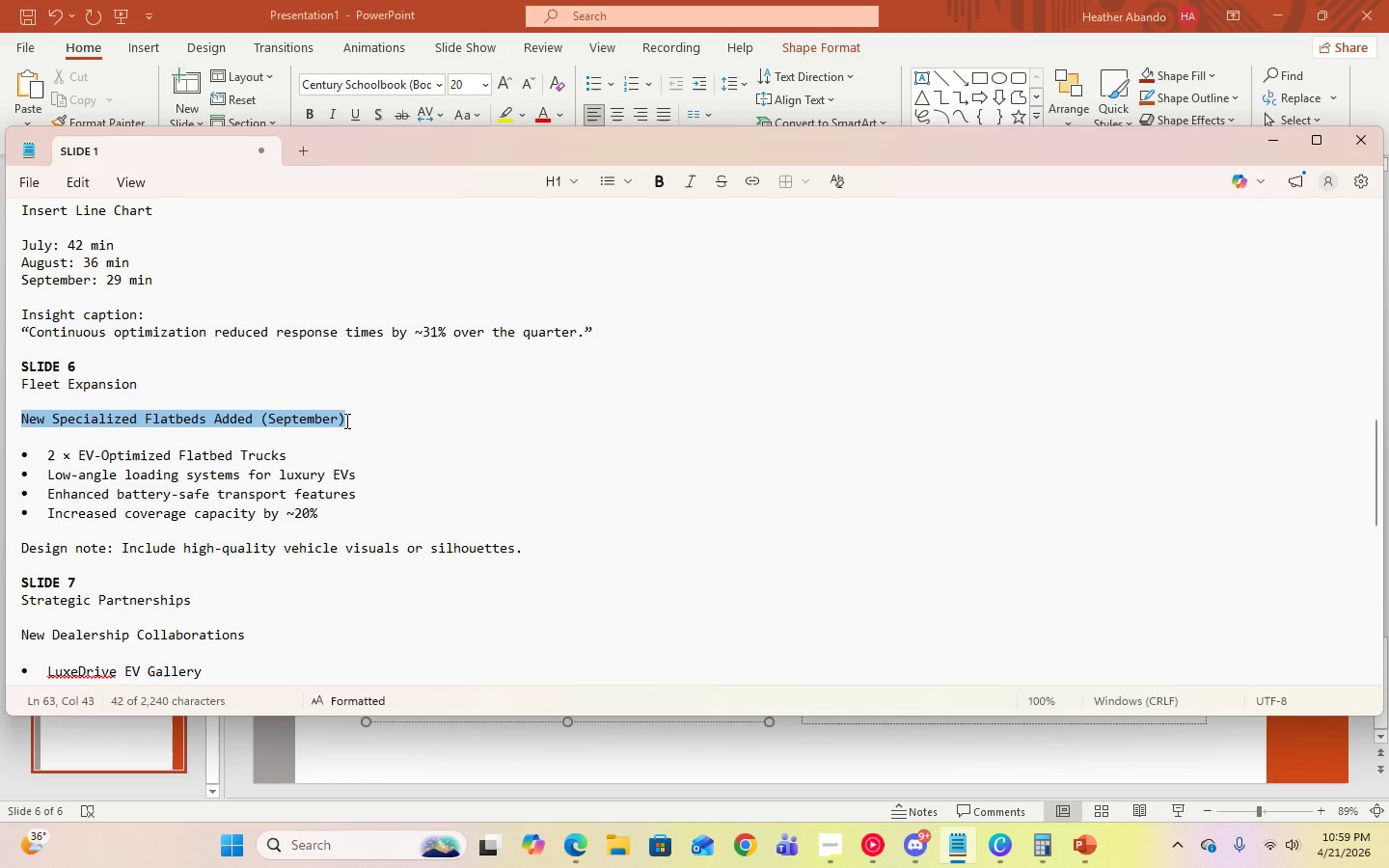 
key(Control+C)
 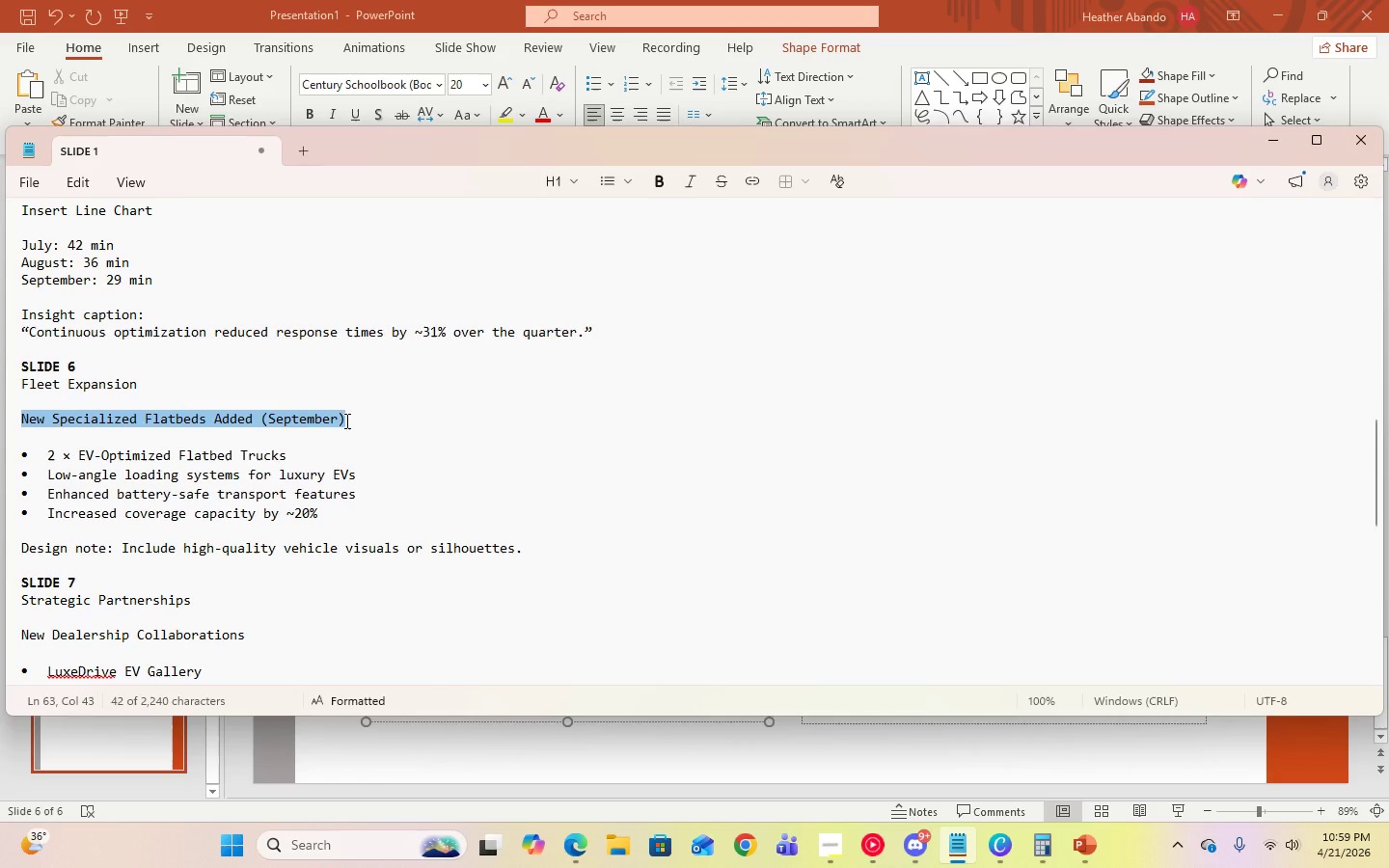 
key(Control+C)
 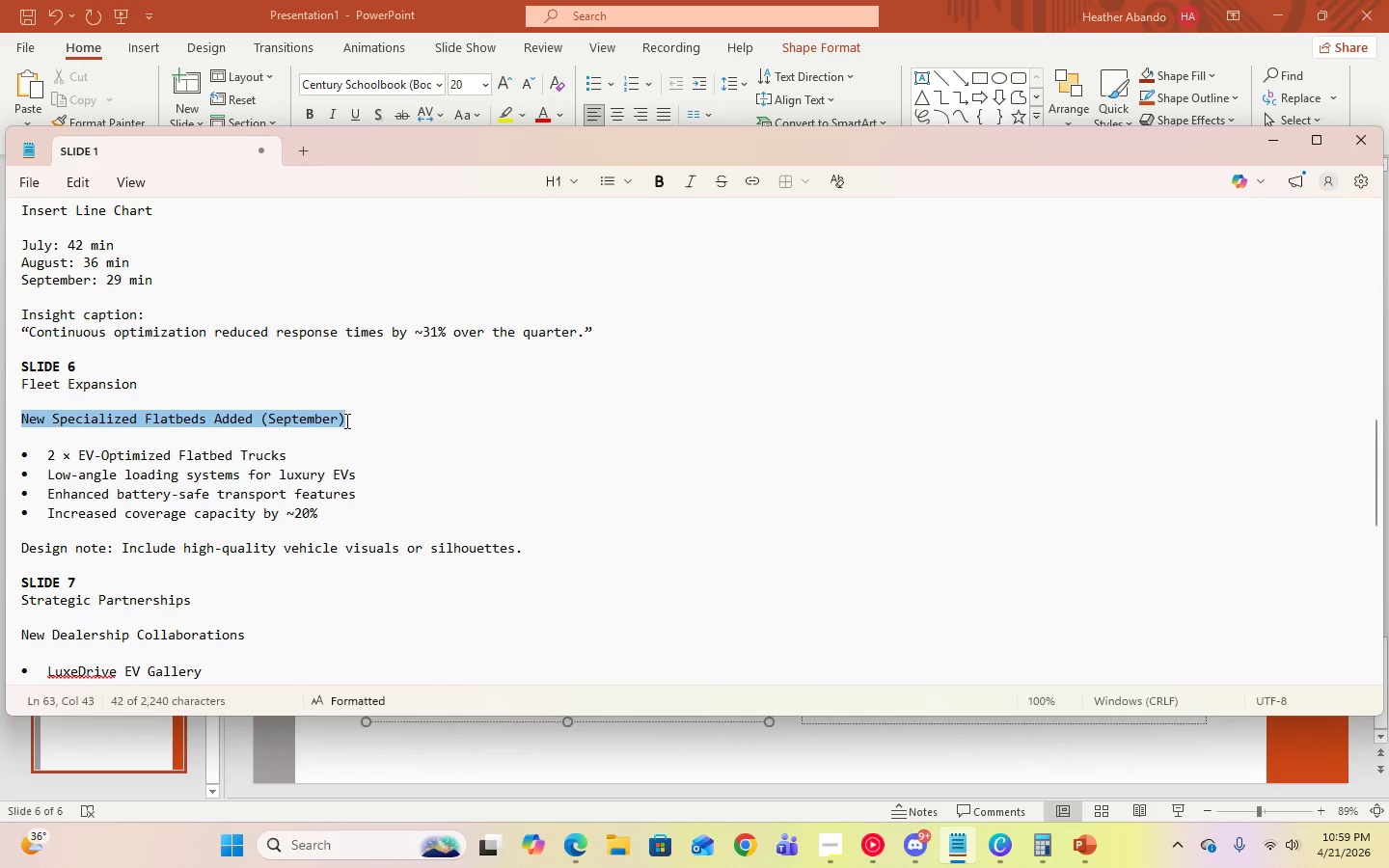 
key(Control+C)
 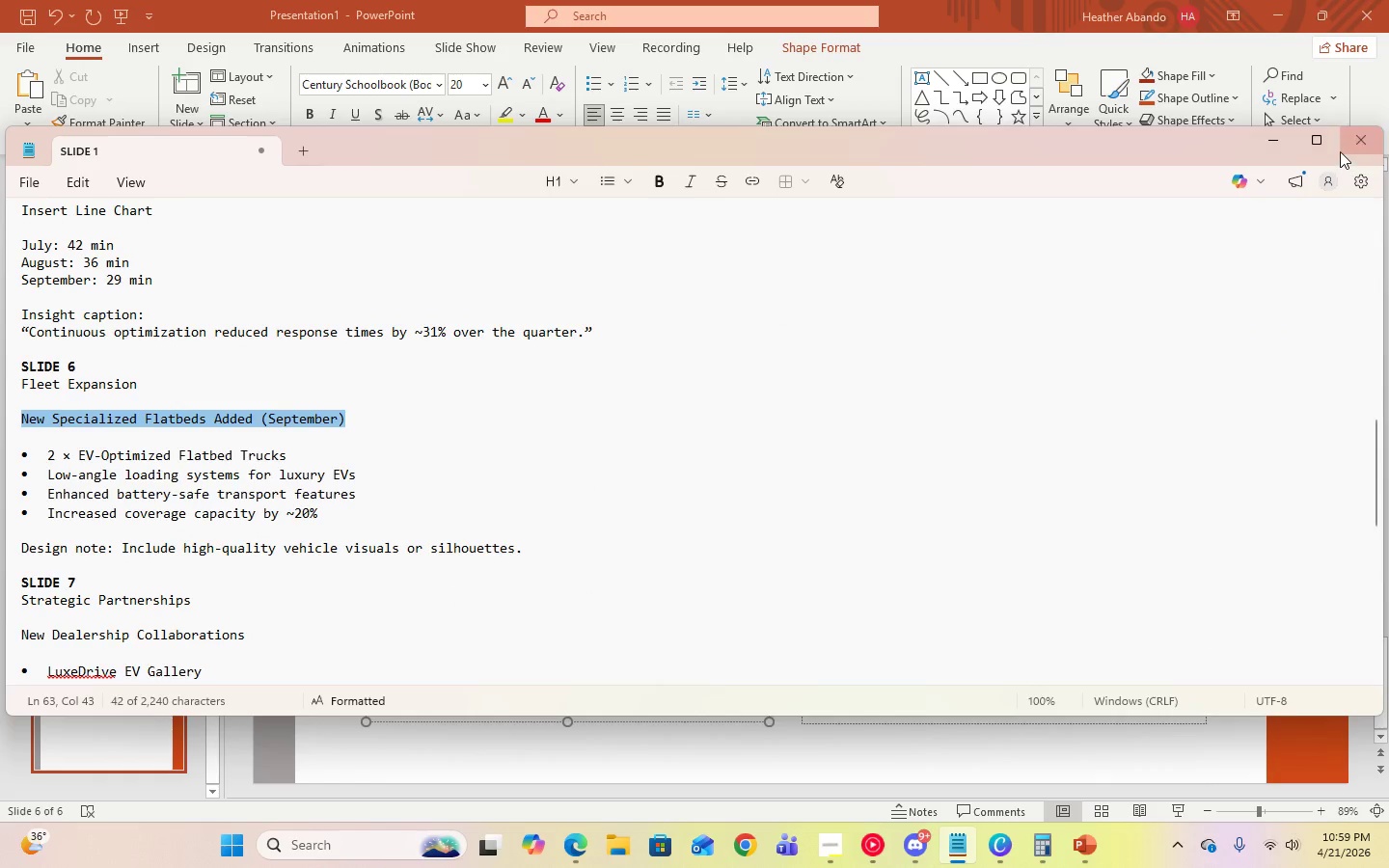 
left_click([1288, 135])
 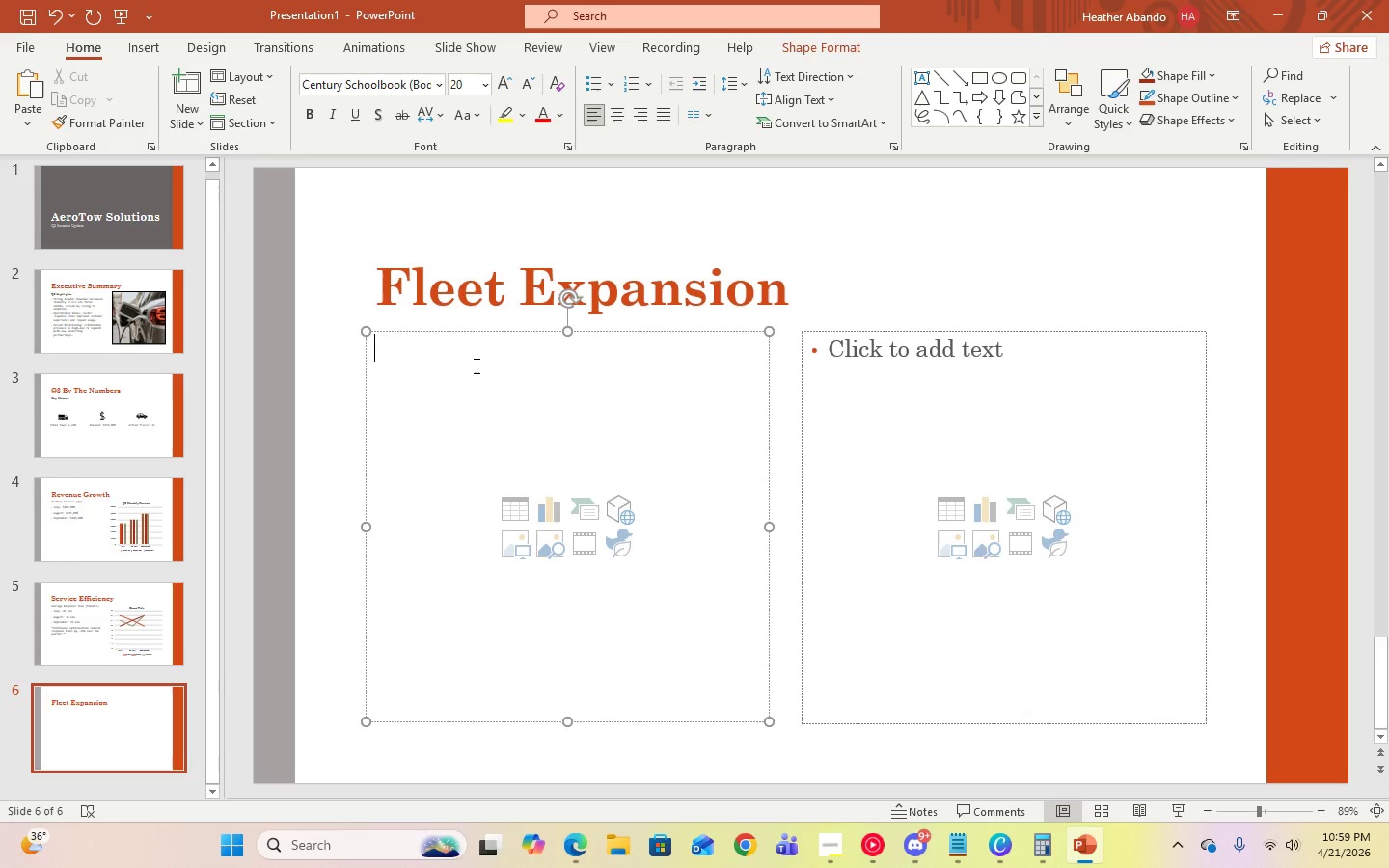 
key(Control+V)
 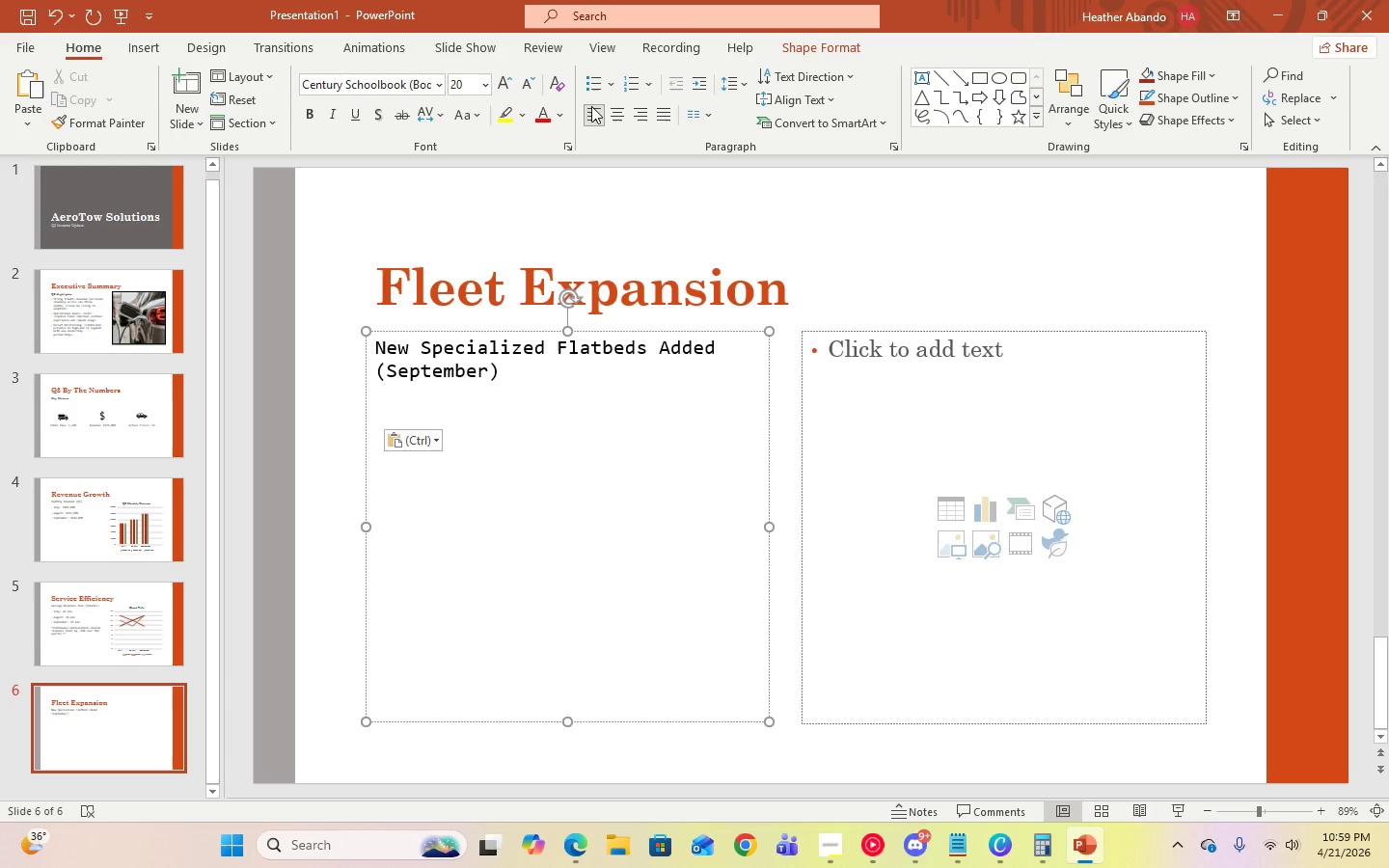 
left_click([588, 91])
 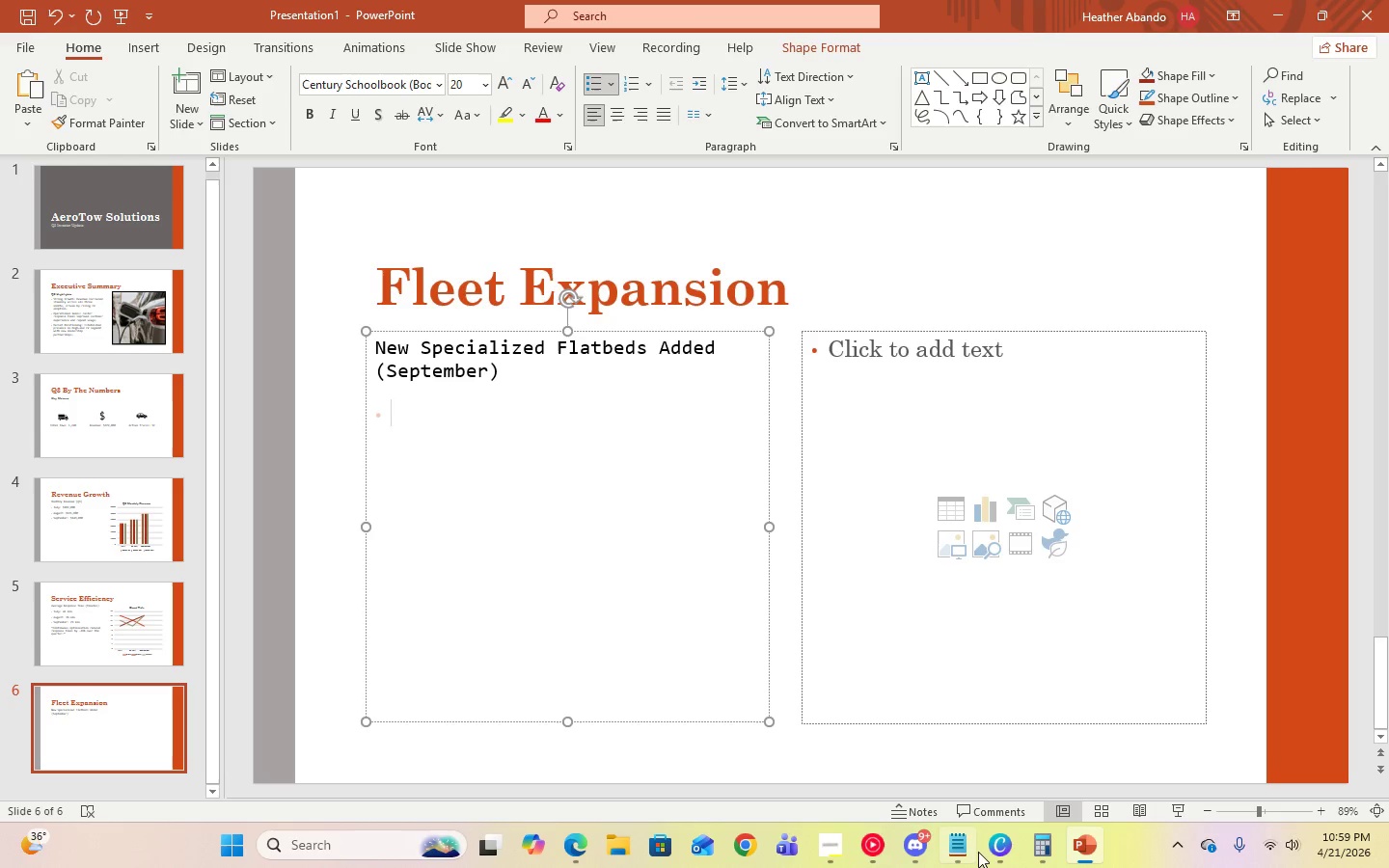 
left_click([967, 853])
 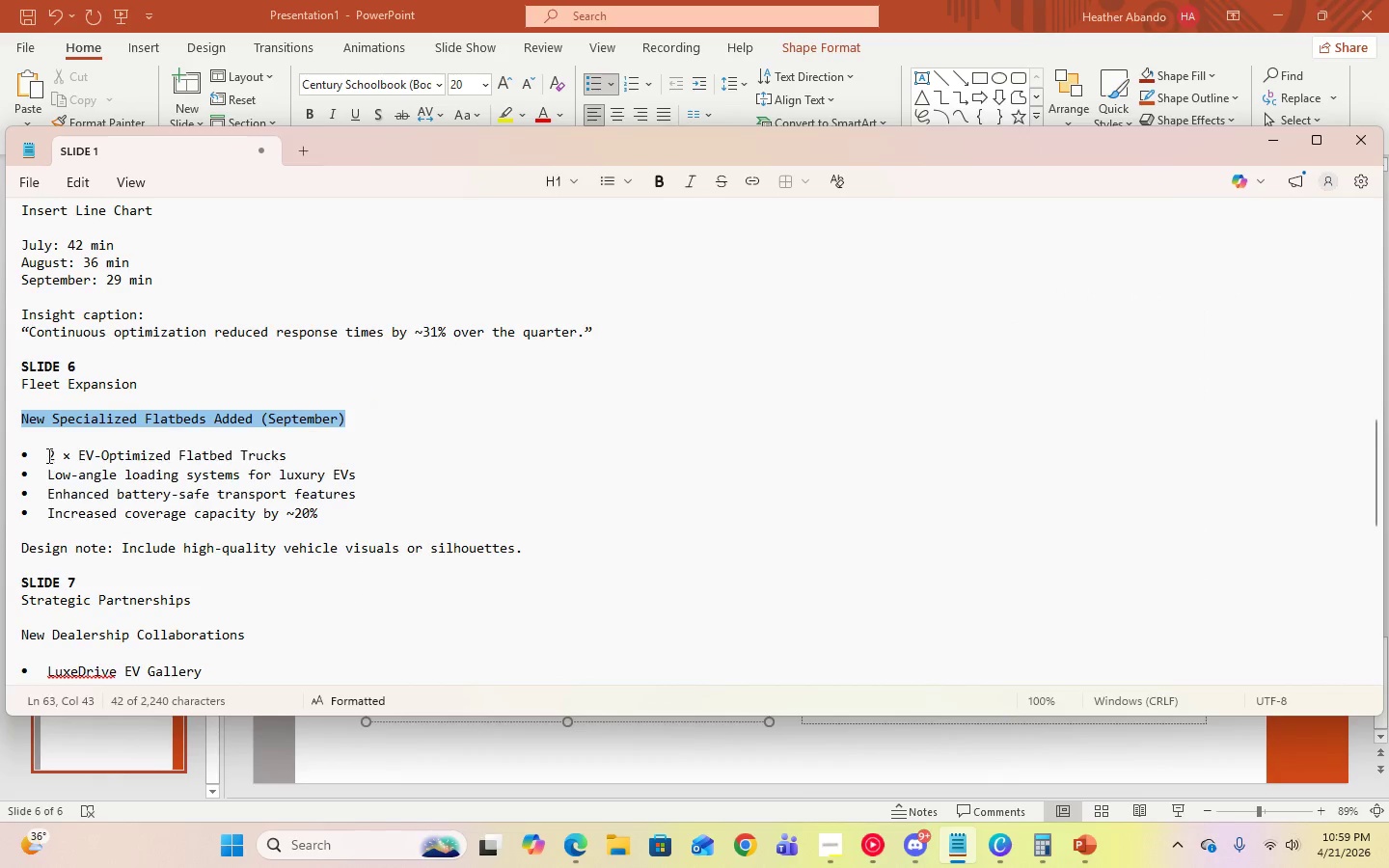 
left_click_drag(start_coordinate=[50, 456], to_coordinate=[362, 522])
 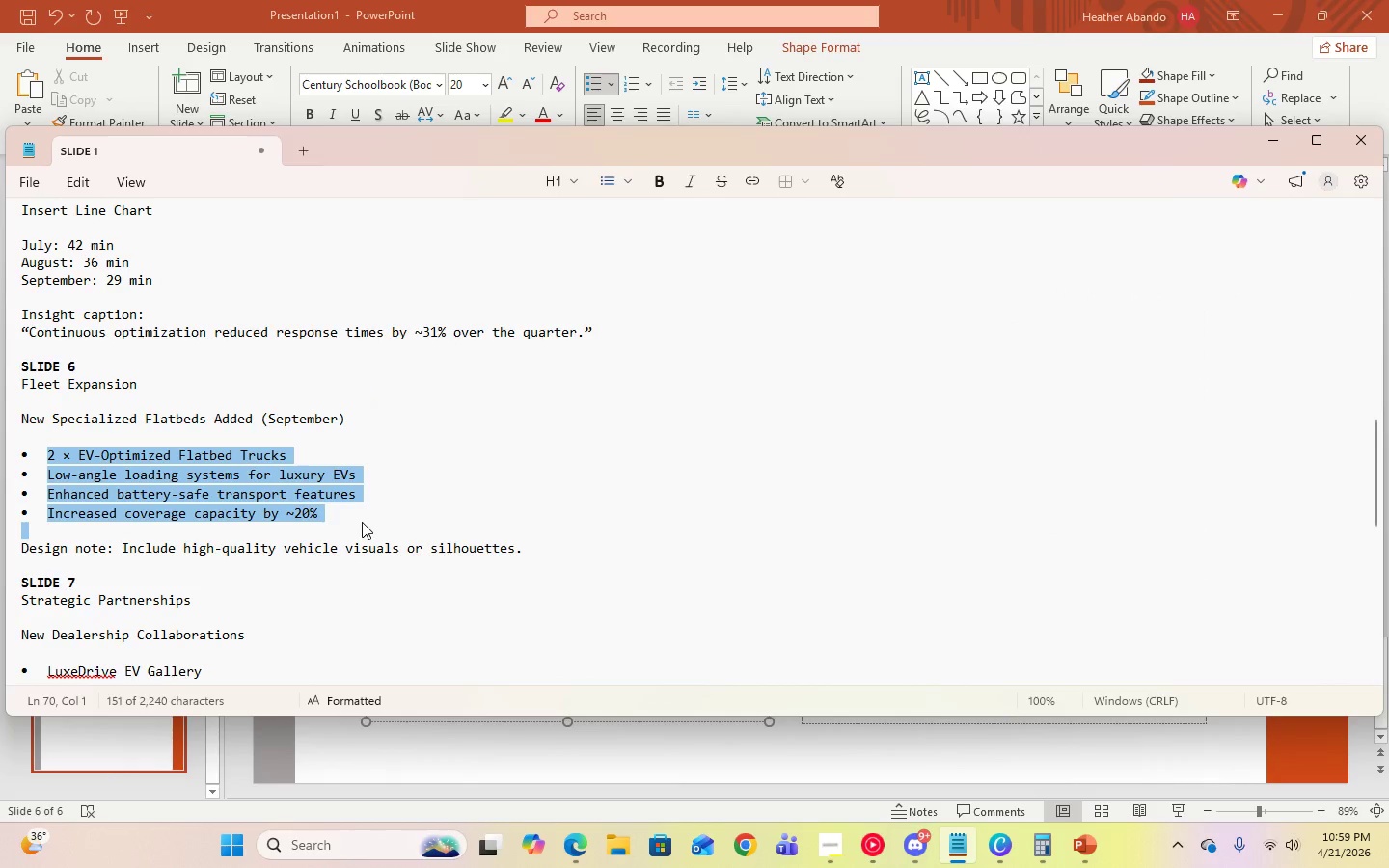 
key(Control+C)
 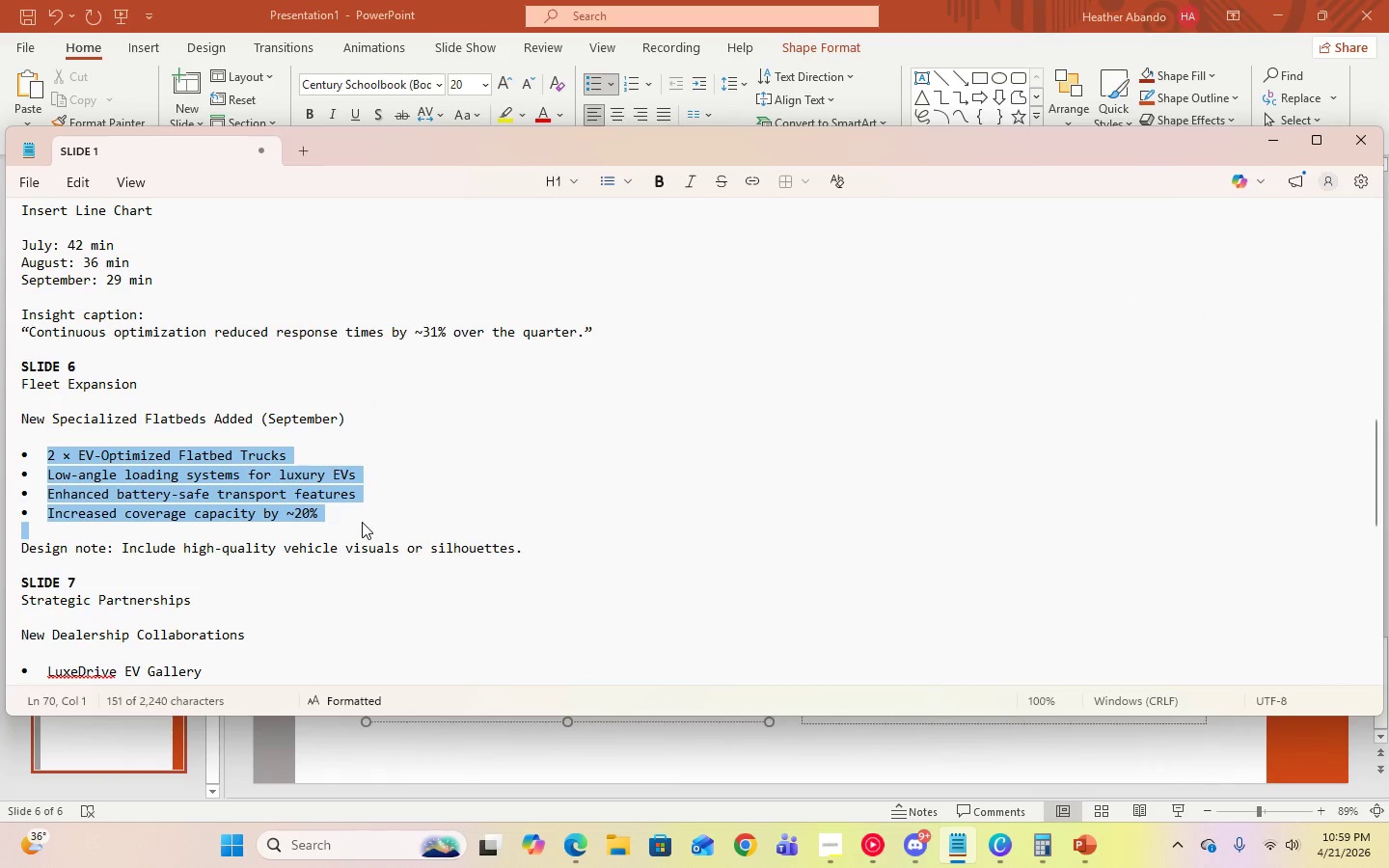 
key(Control+C)
 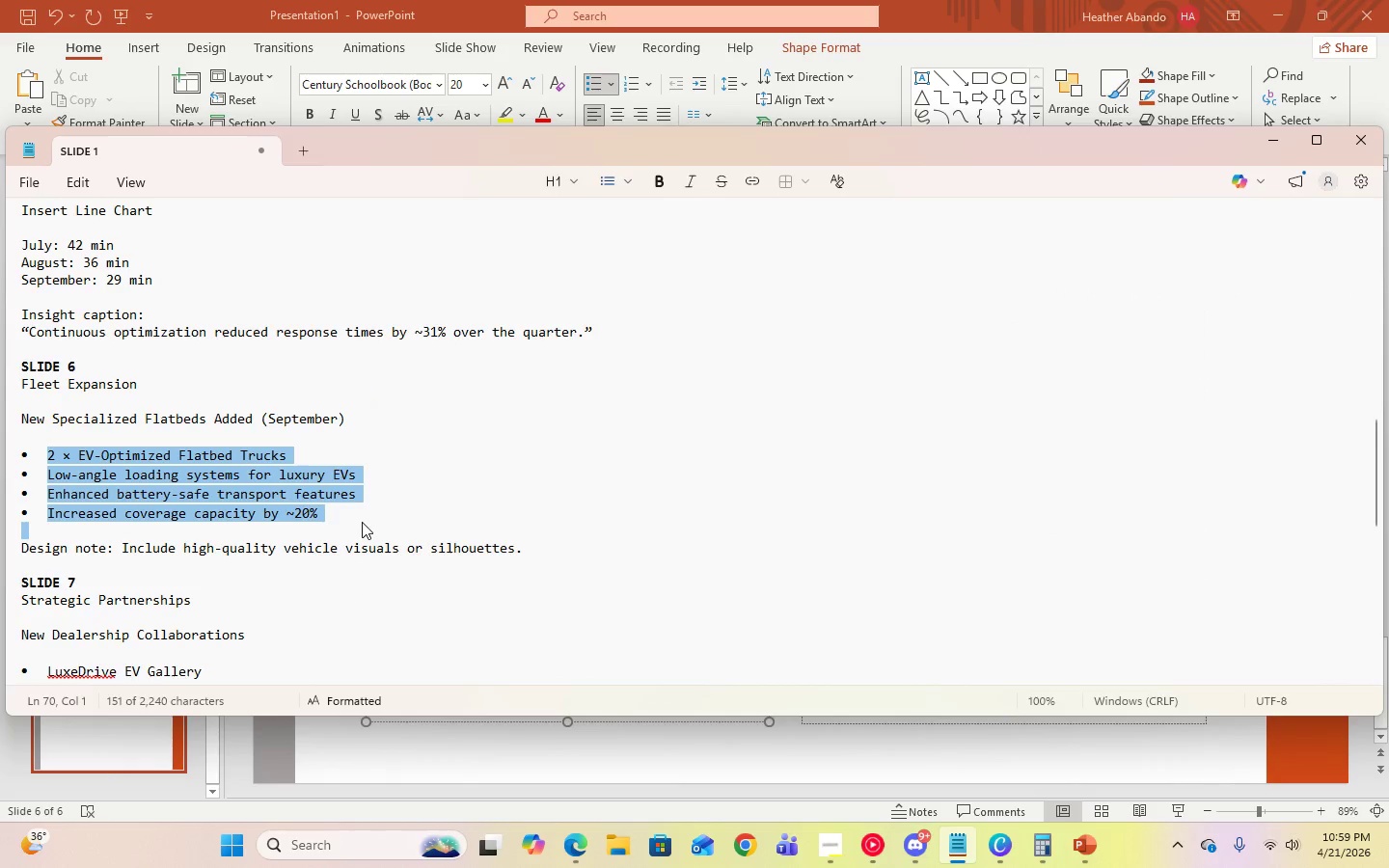 
key(Control+C)
 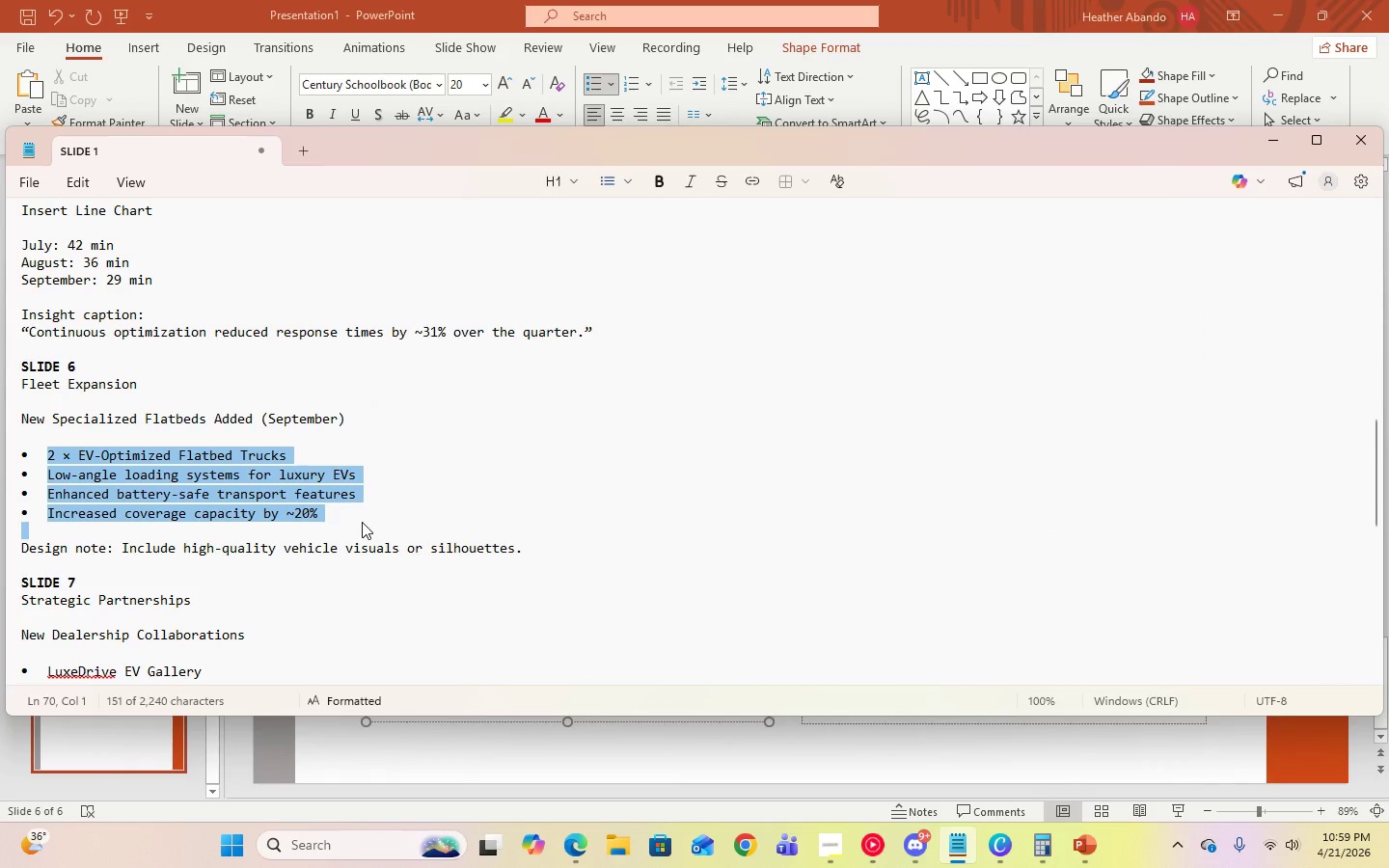 
key(Control+C)
 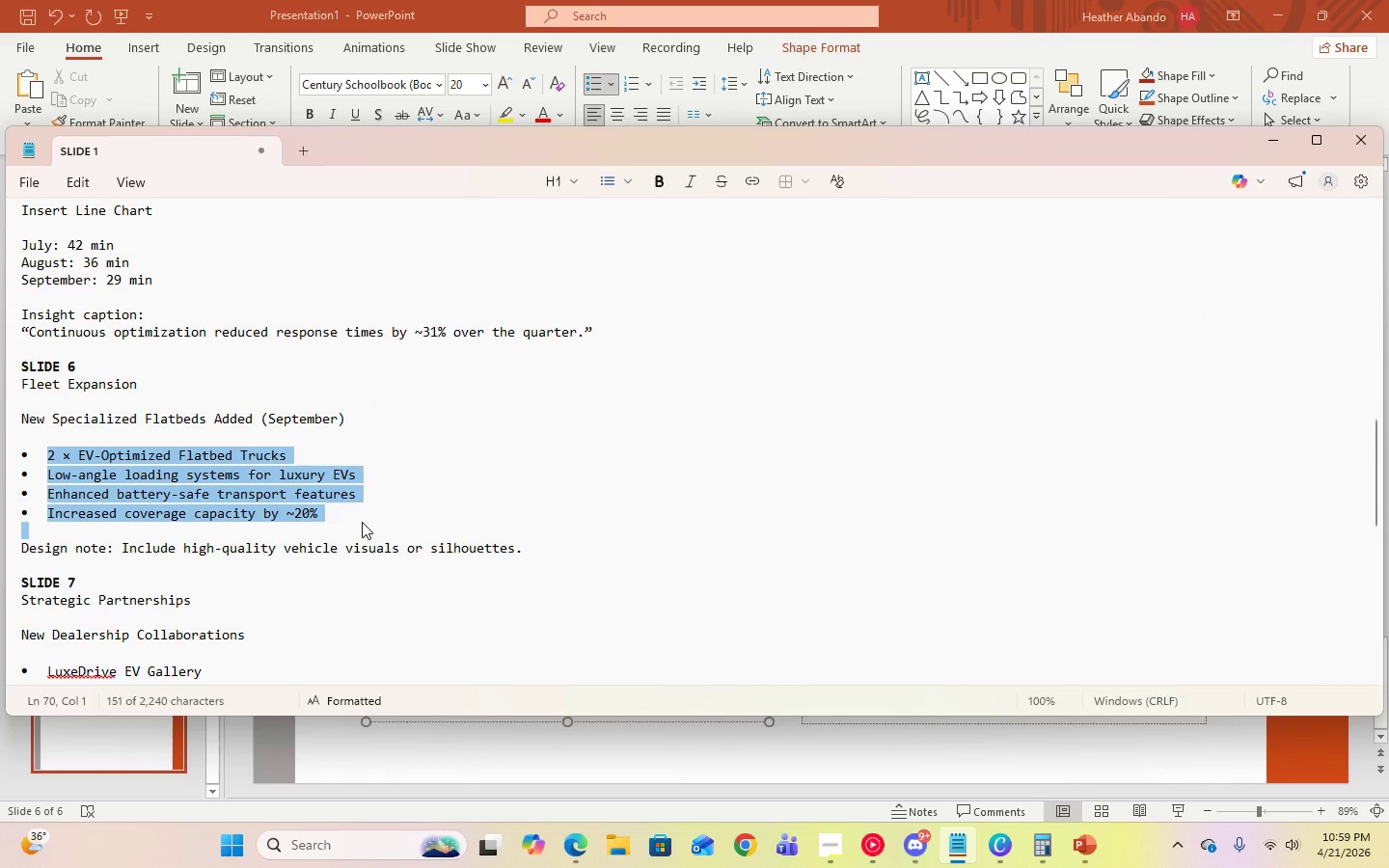 
key(Control+C)
 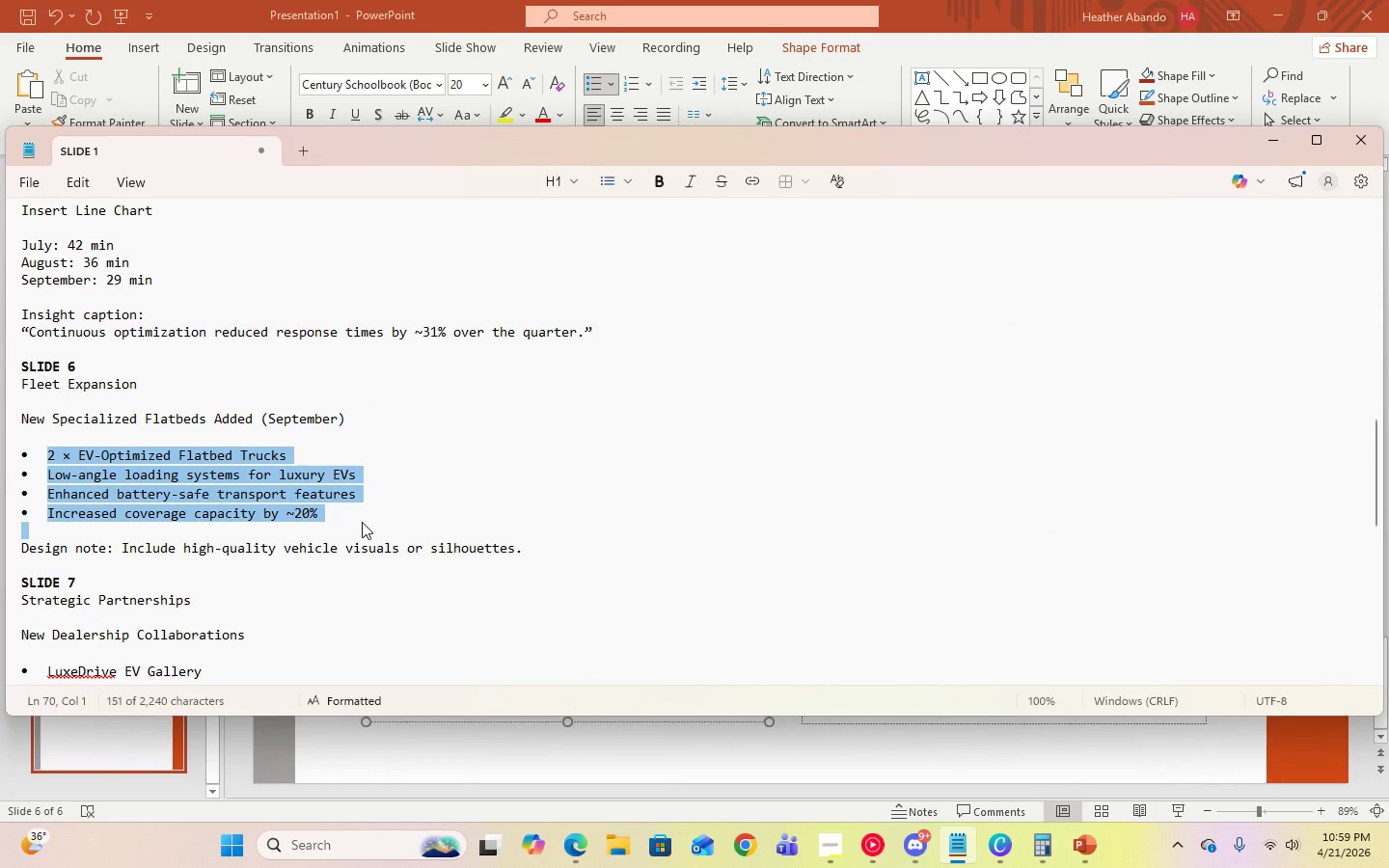 
key(Control+C)
 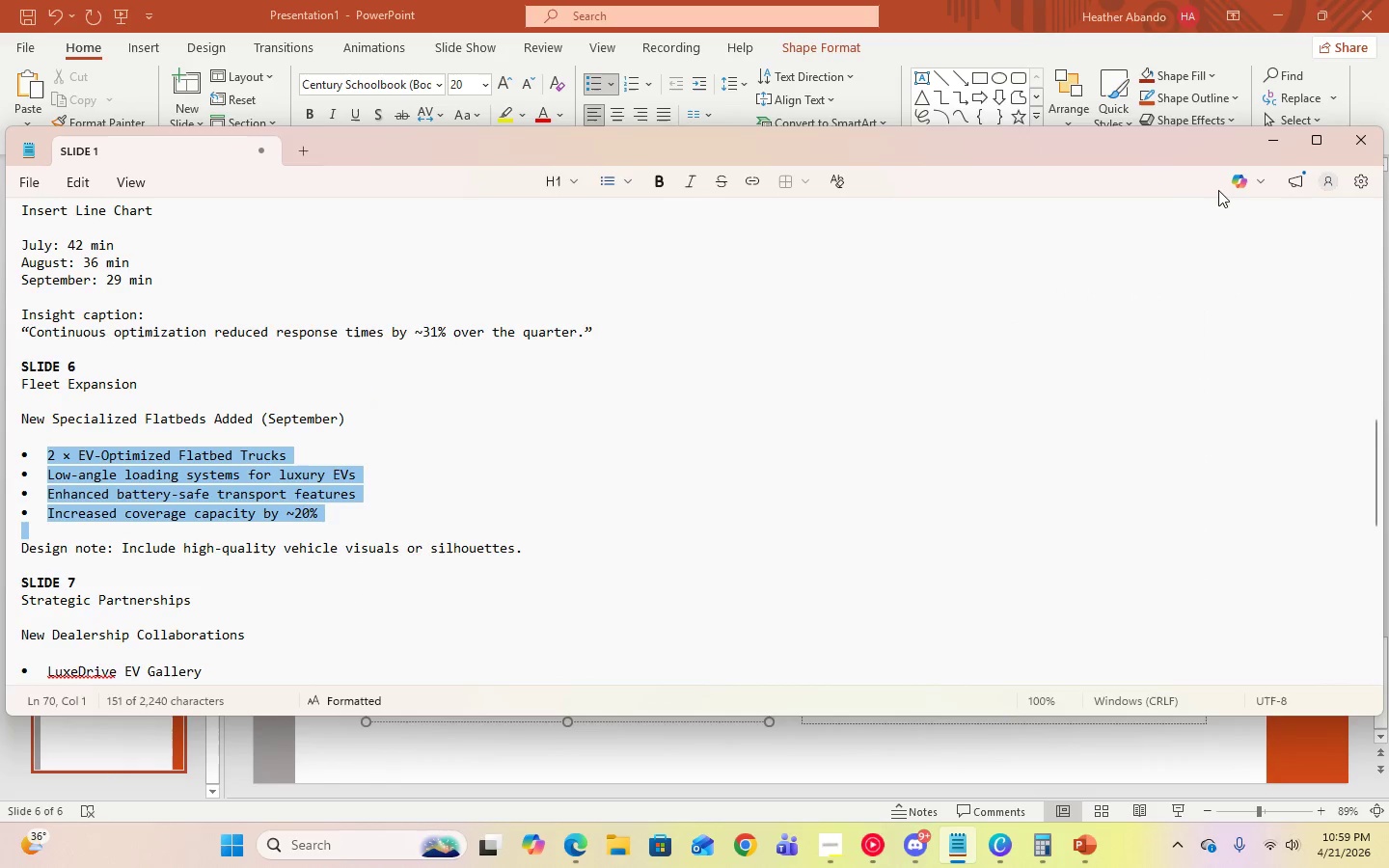 
left_click([1278, 140])
 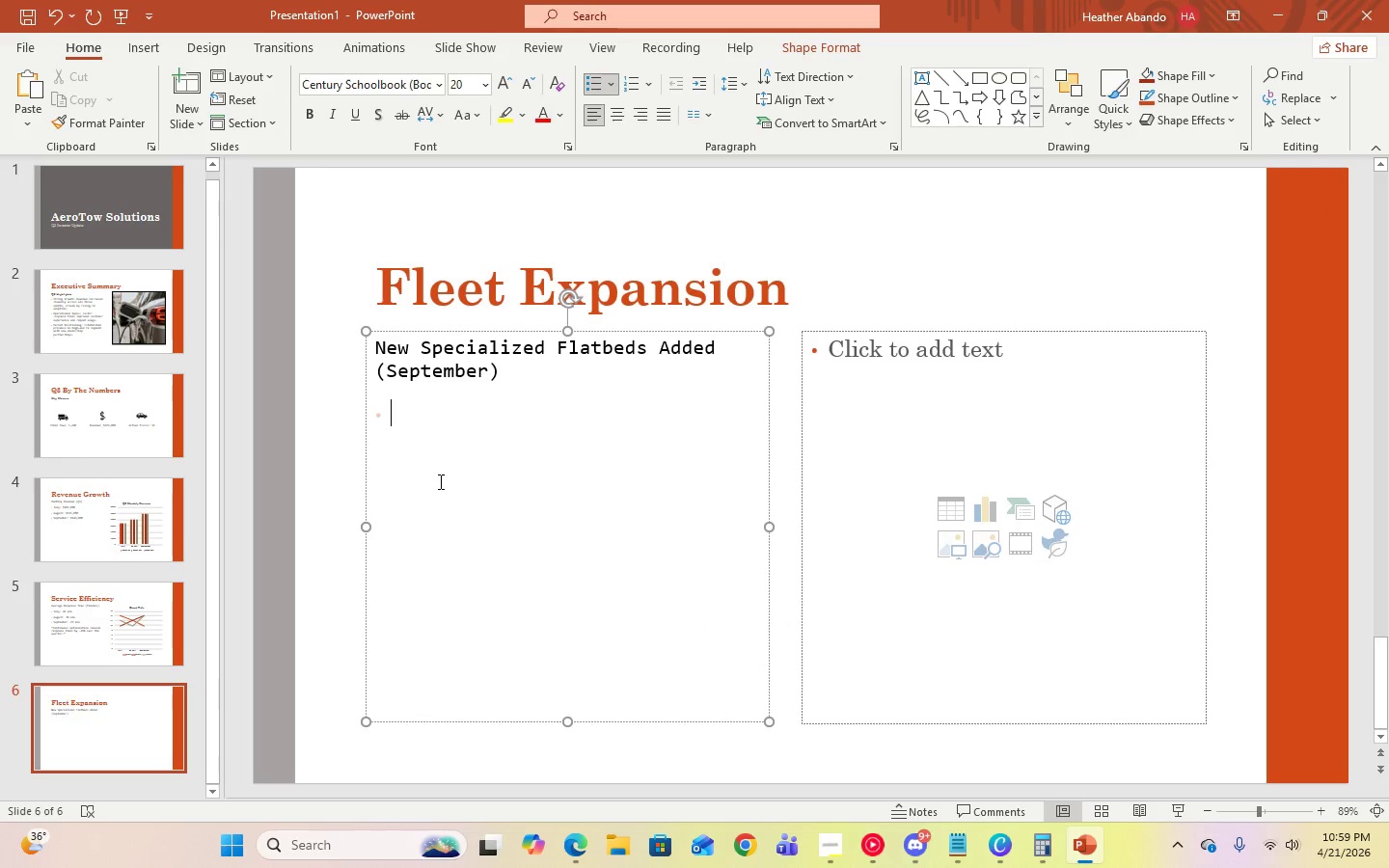 
key(Control+V)
 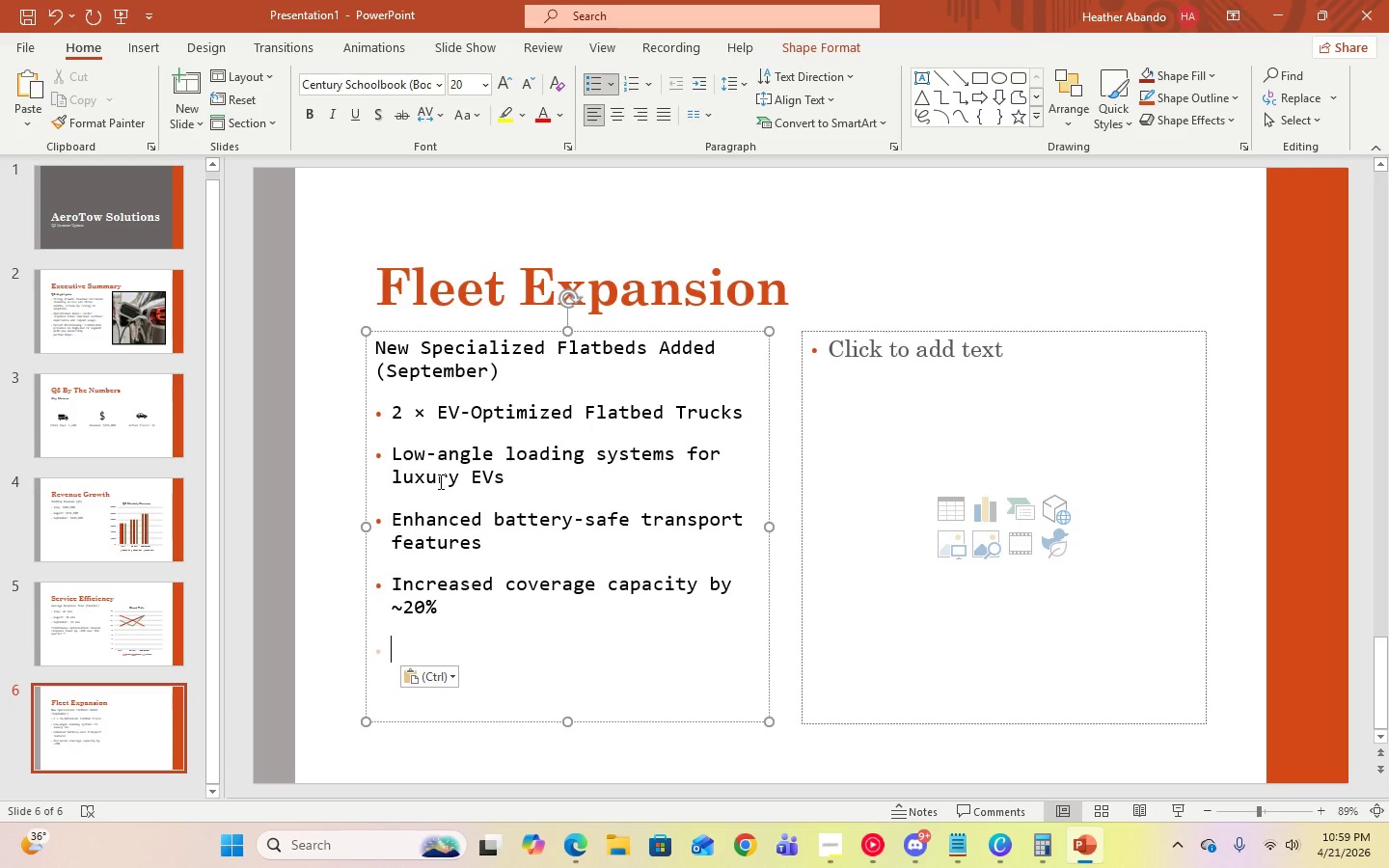 
key(Backspace)
 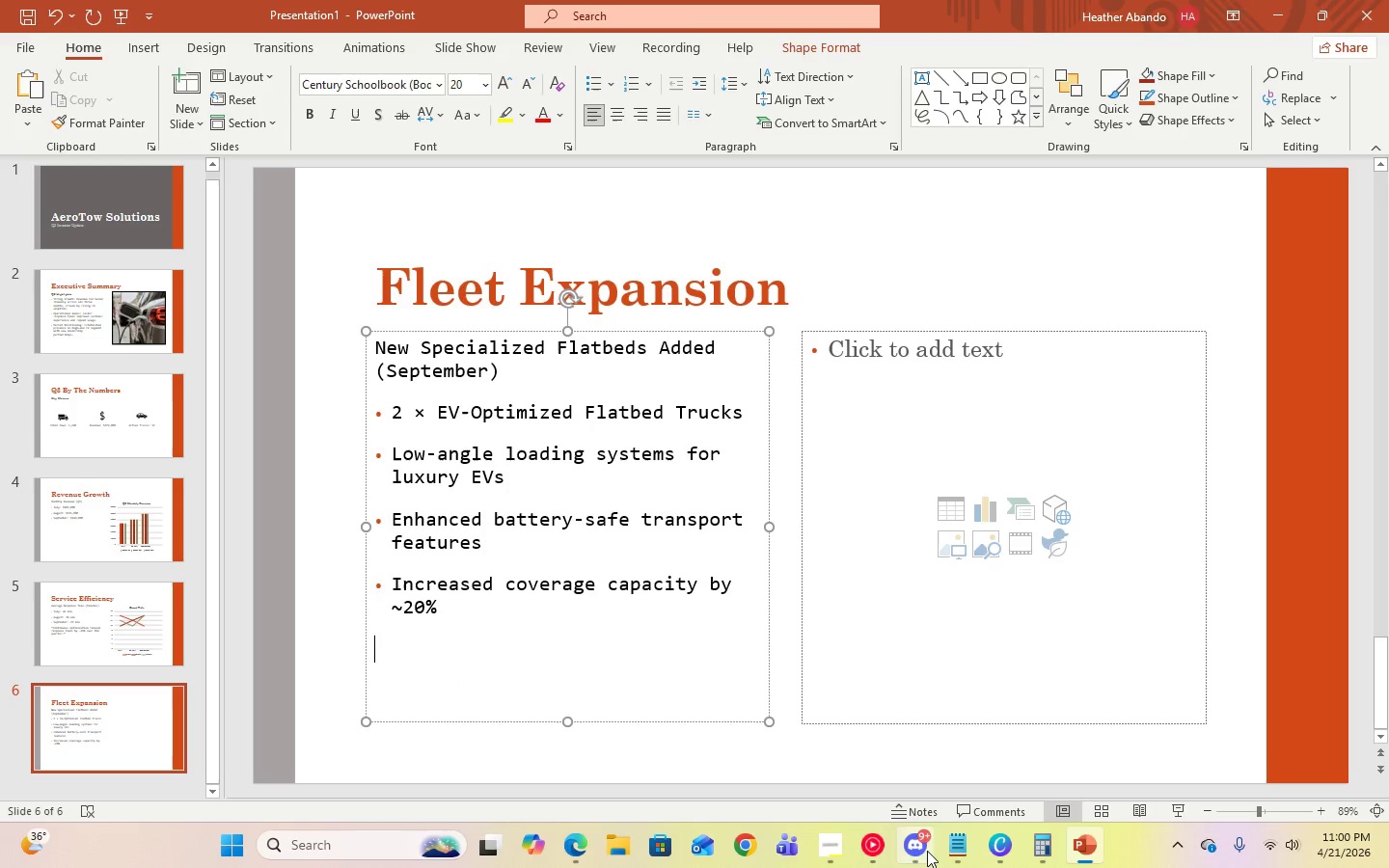 
left_click([960, 853])
 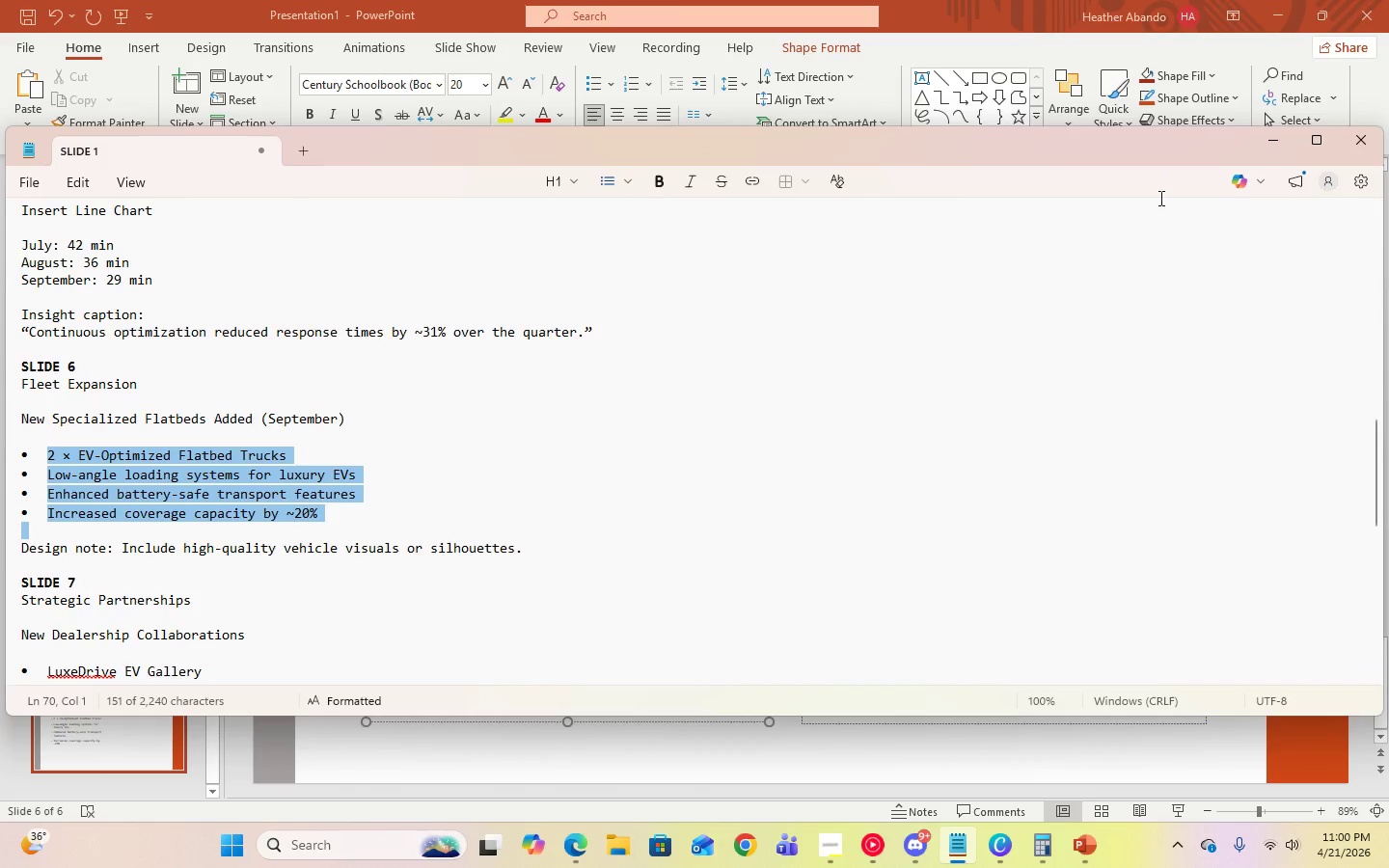 
double_click([1270, 143])
 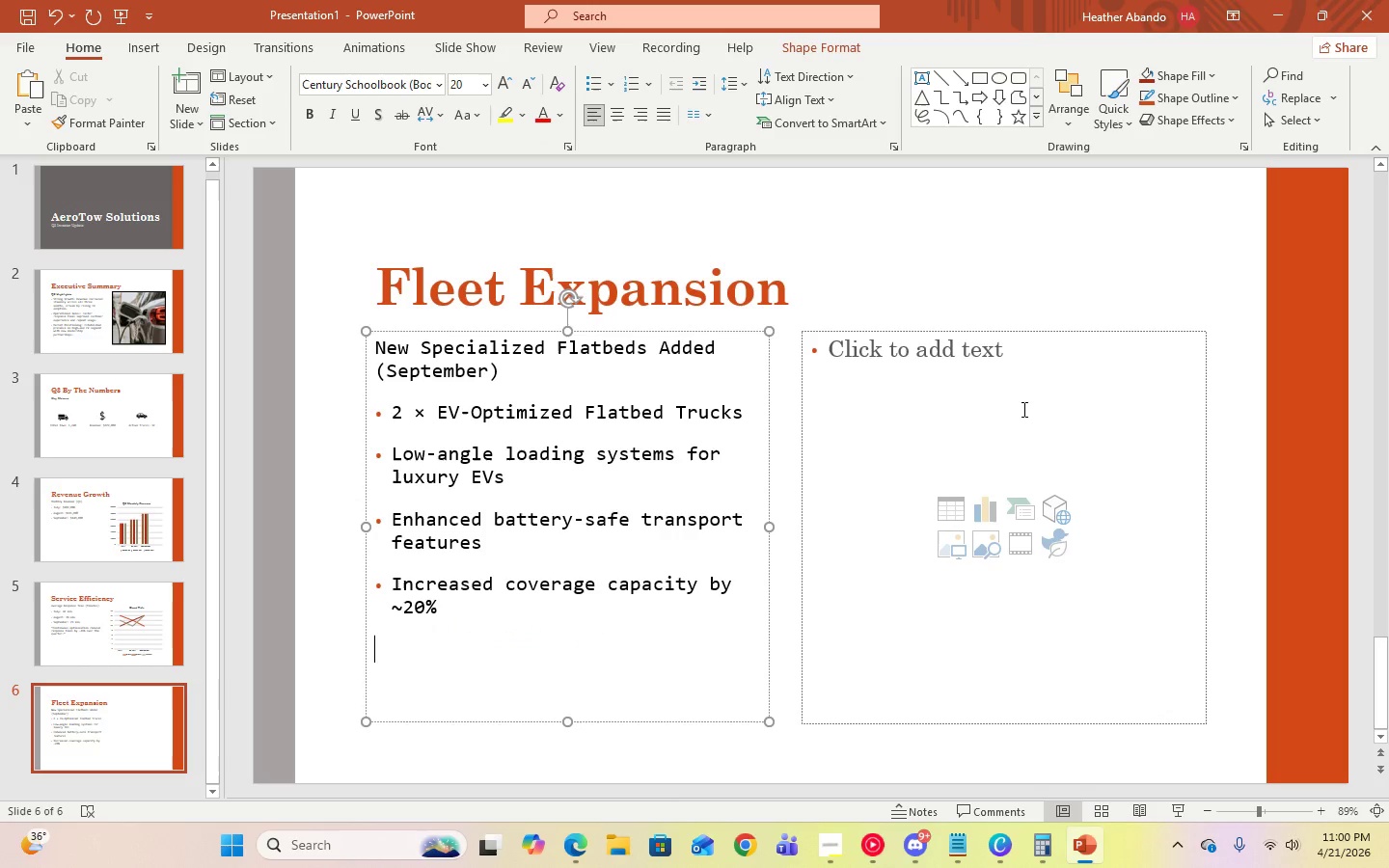 
left_click([1226, 265])
 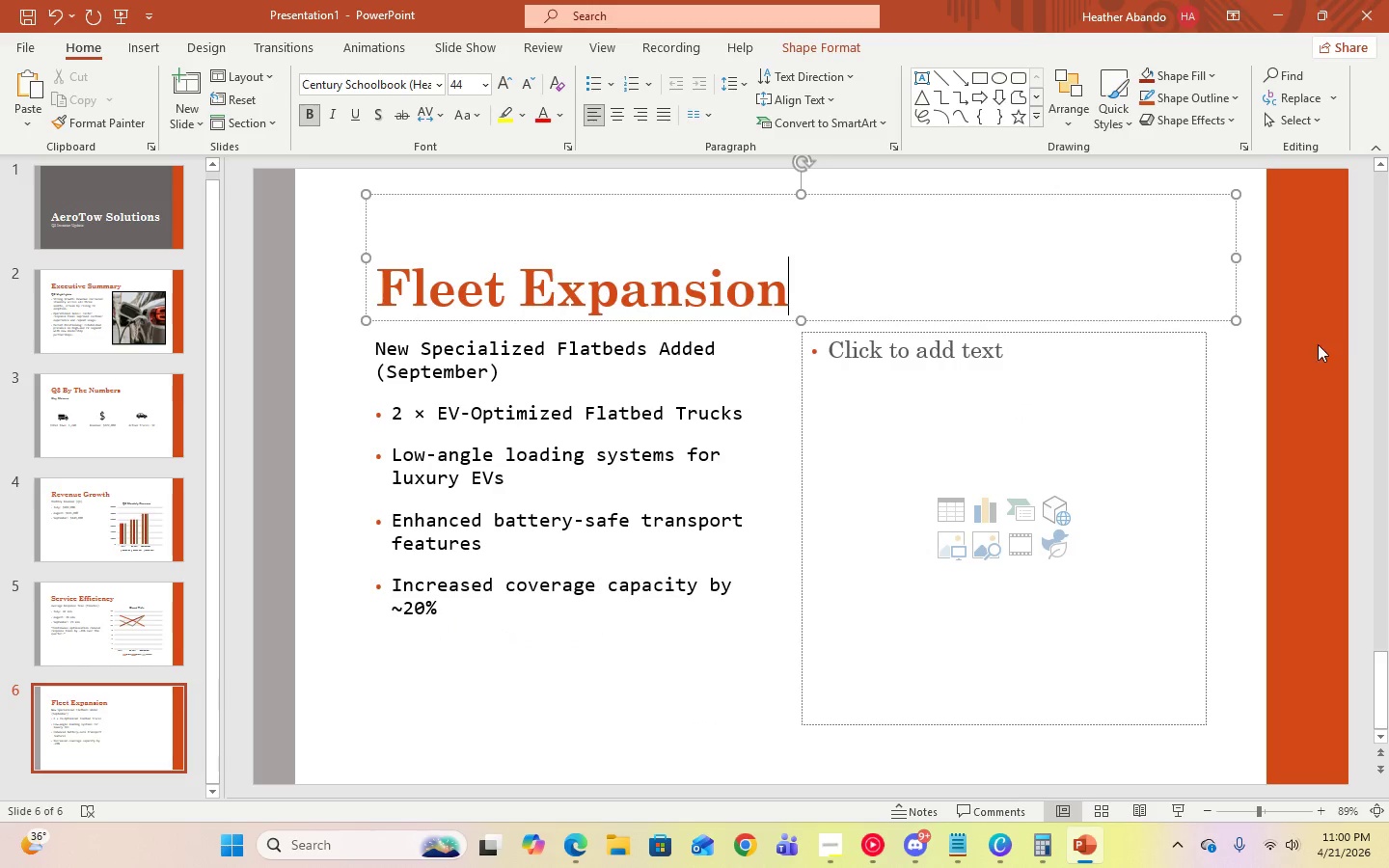 
left_click([1320, 344])
 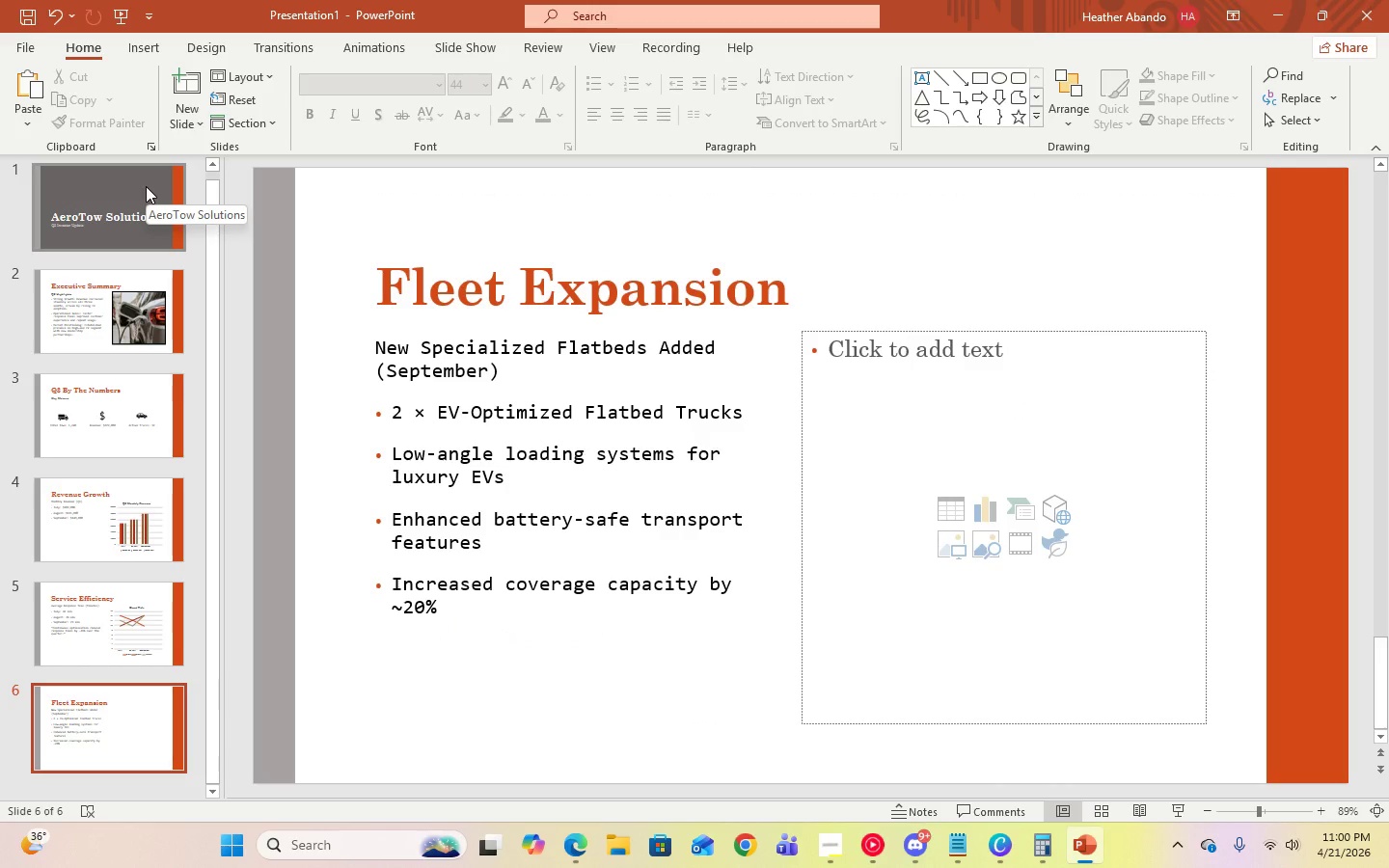 
left_click([150, 50])
 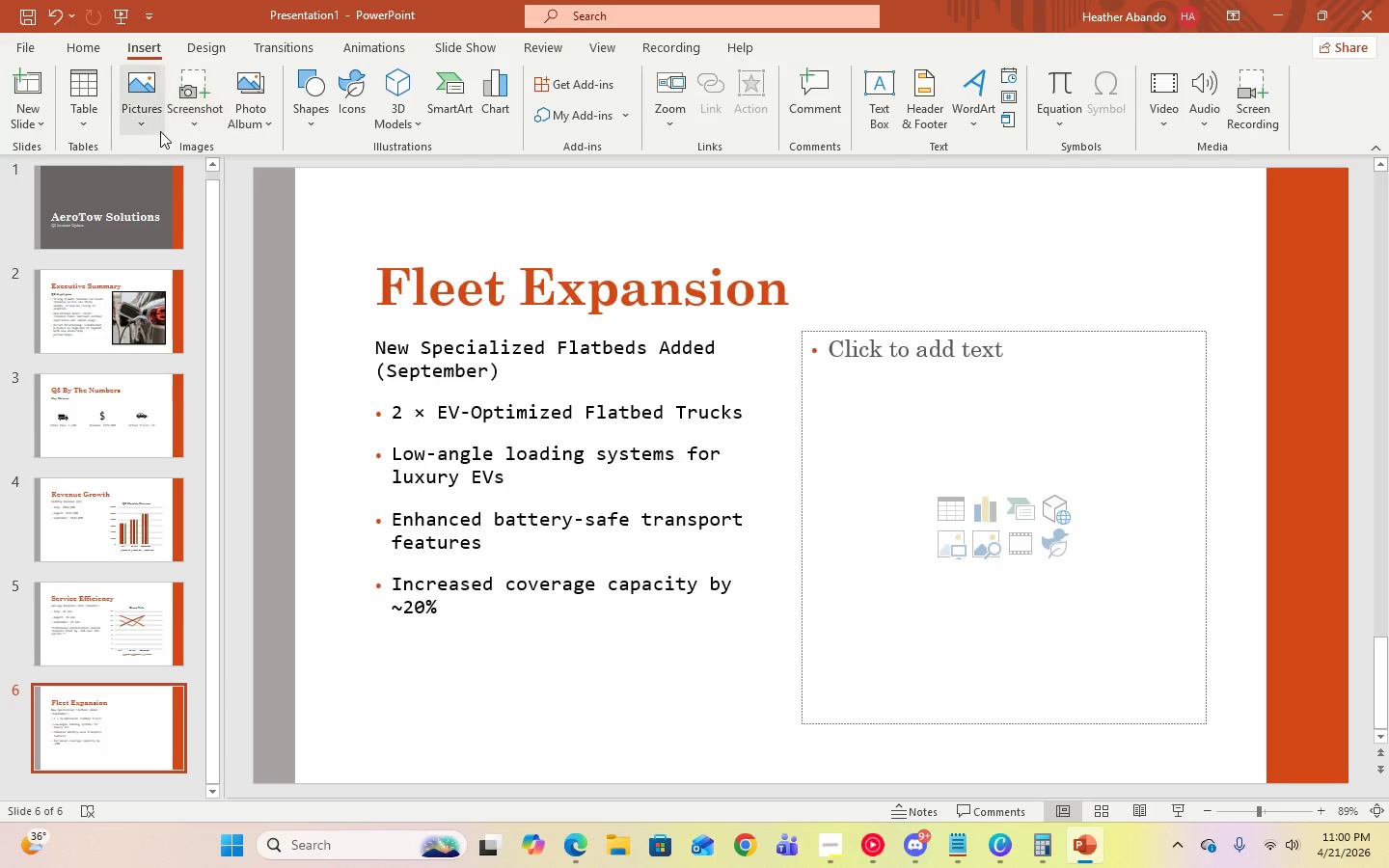 
left_click([156, 131])
 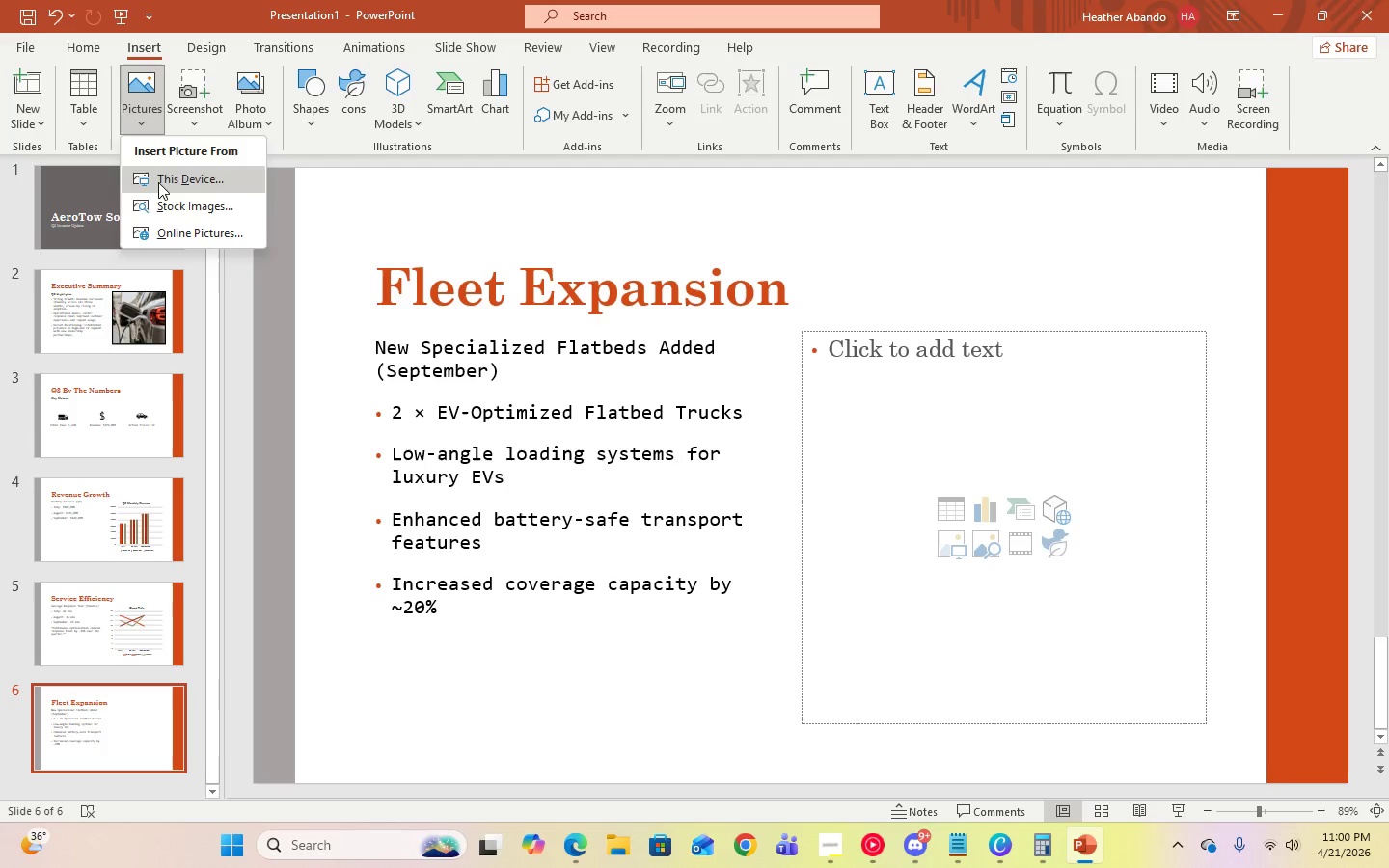 
left_click([157, 223])
 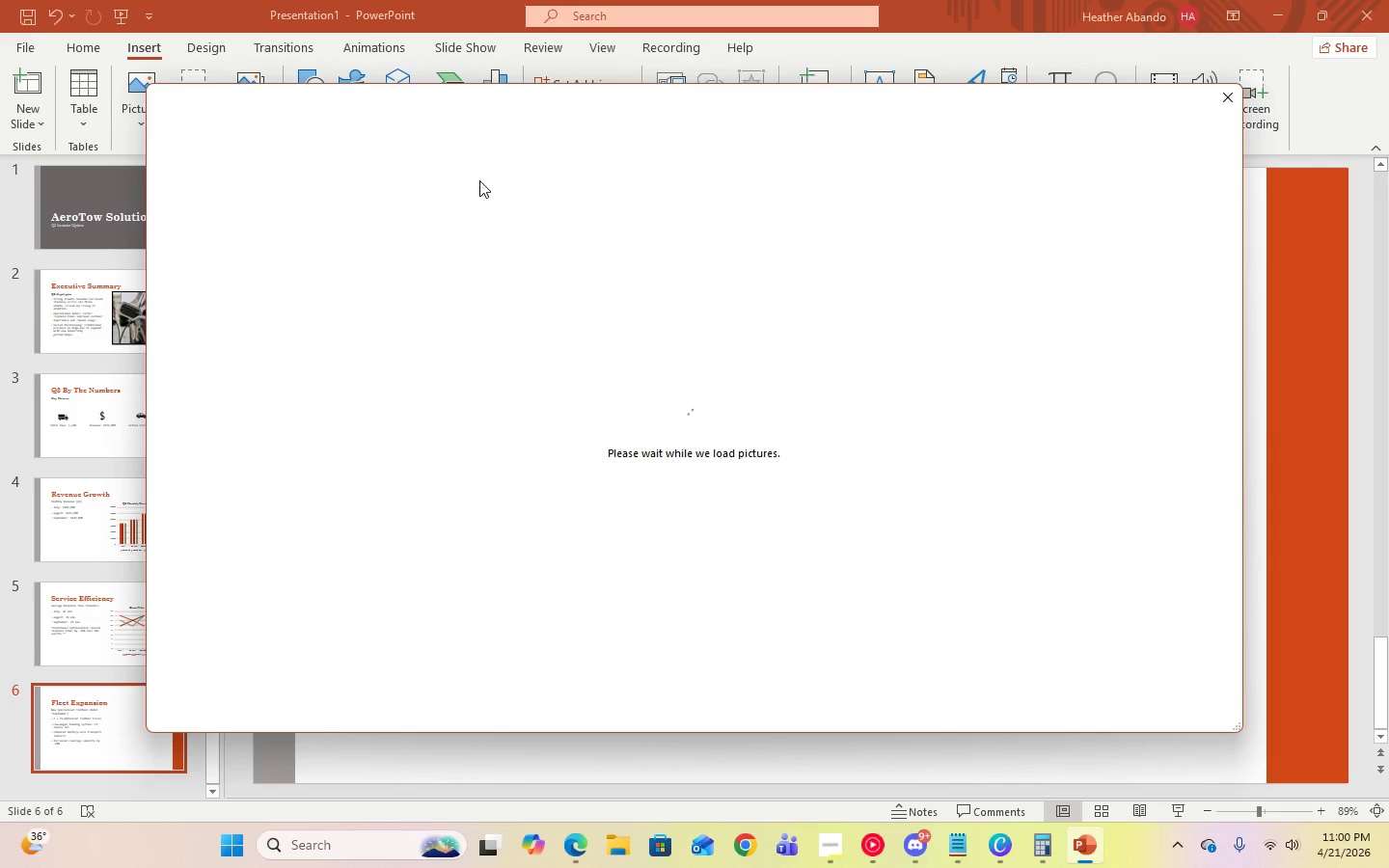 
wait(5.97)
 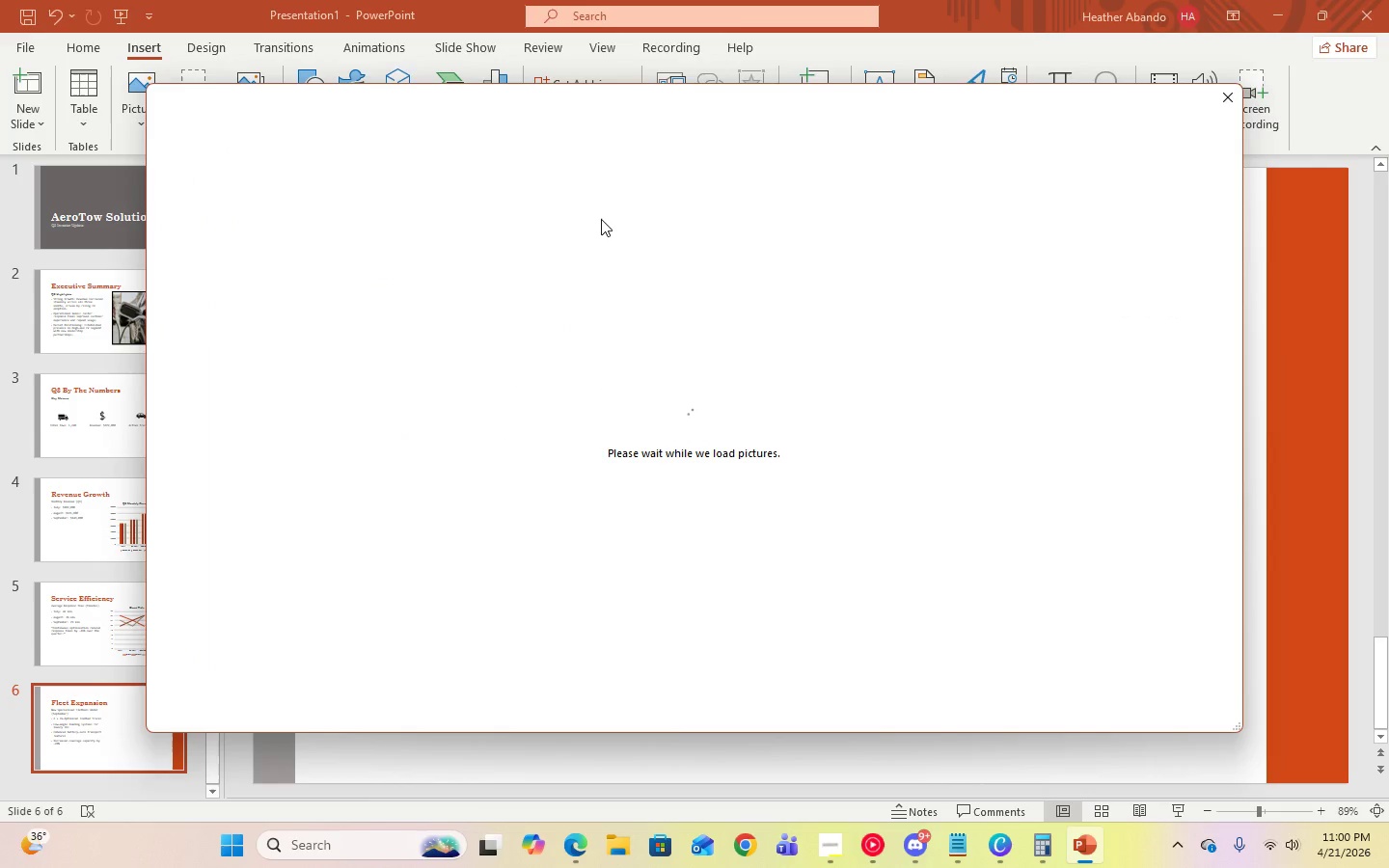 
type(EV charging)
 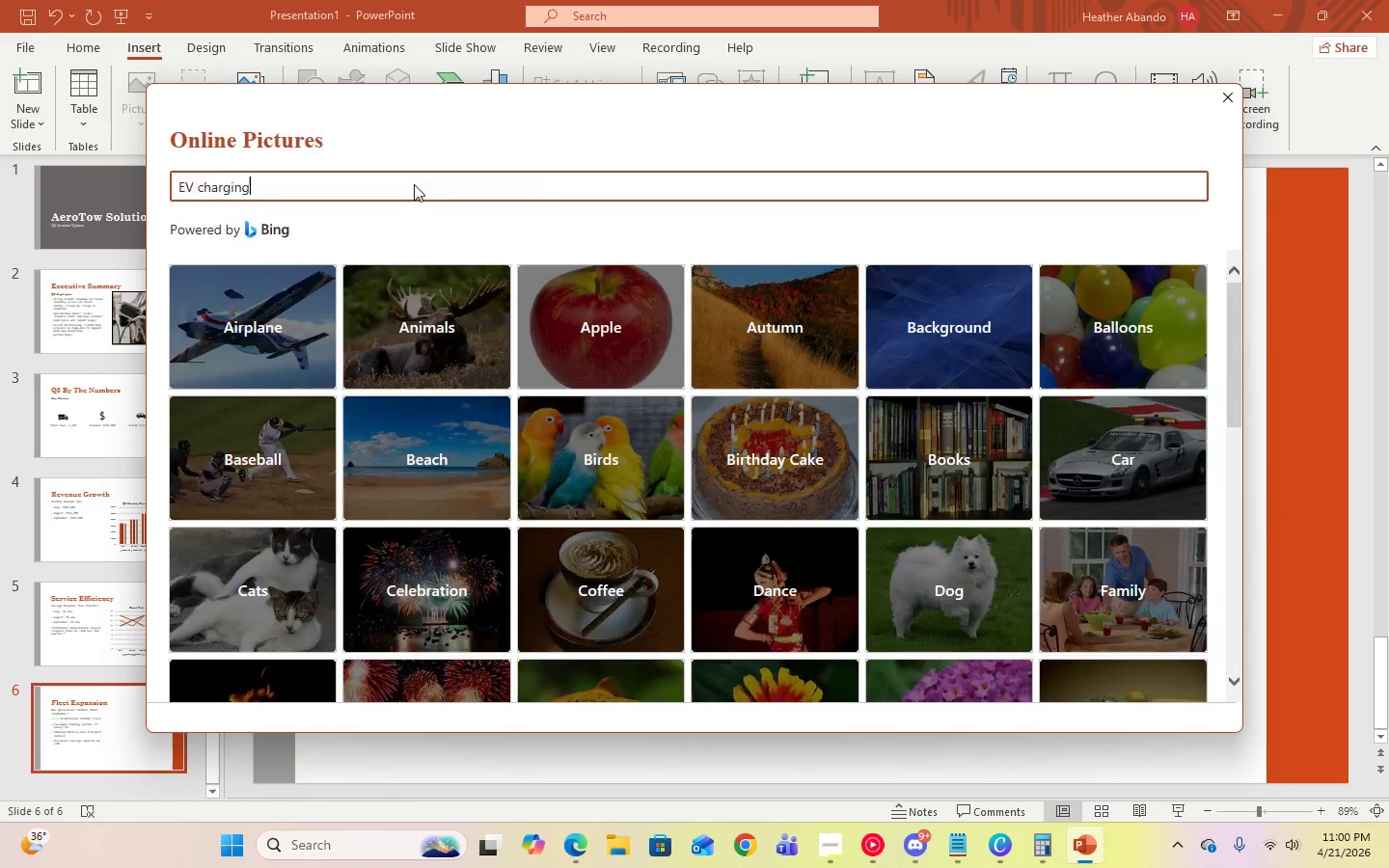 
key(Enter)
 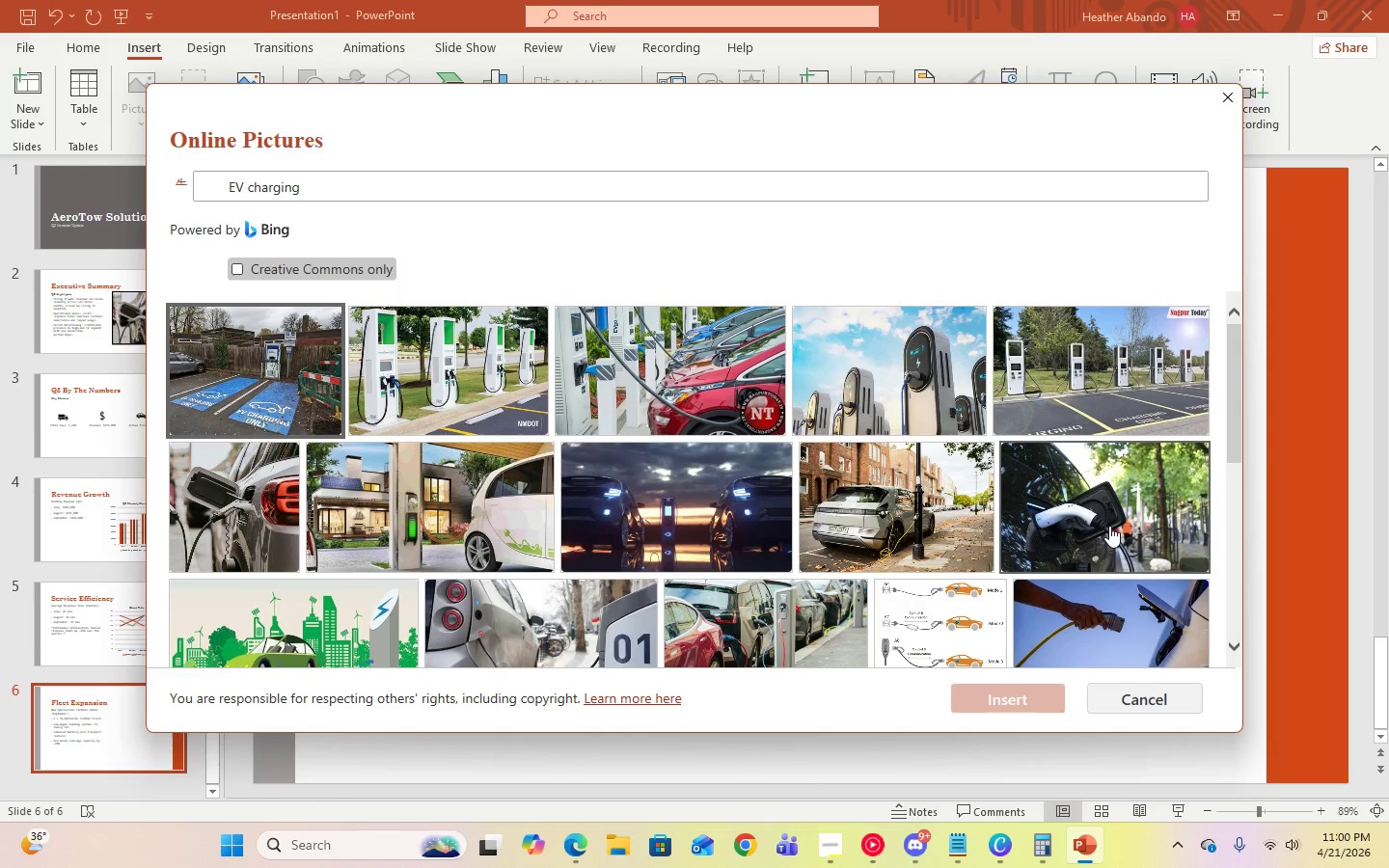 
scroll: coordinate [1109, 526], scroll_direction: down, amount: 10.0
 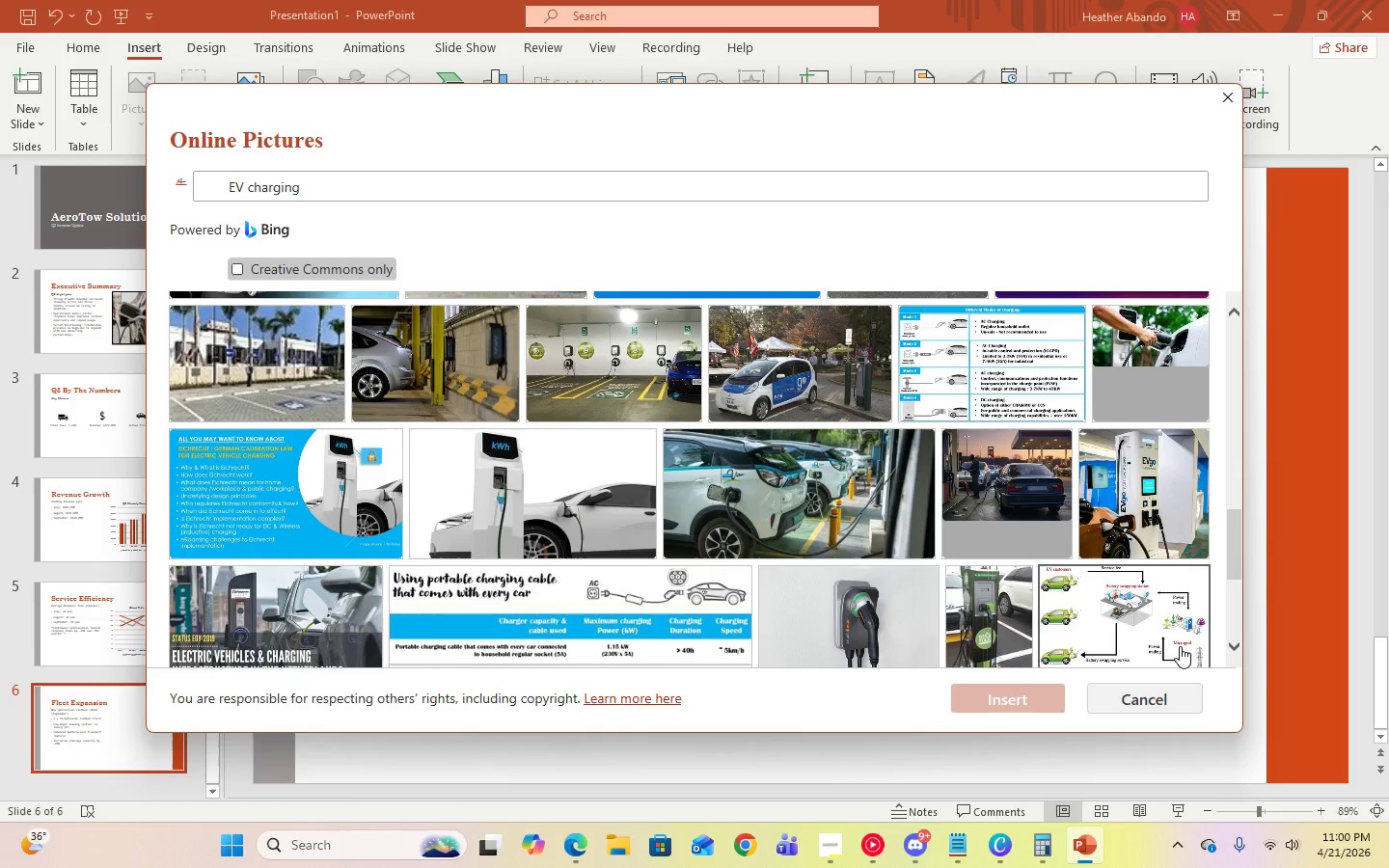 
left_click([1135, 504])
 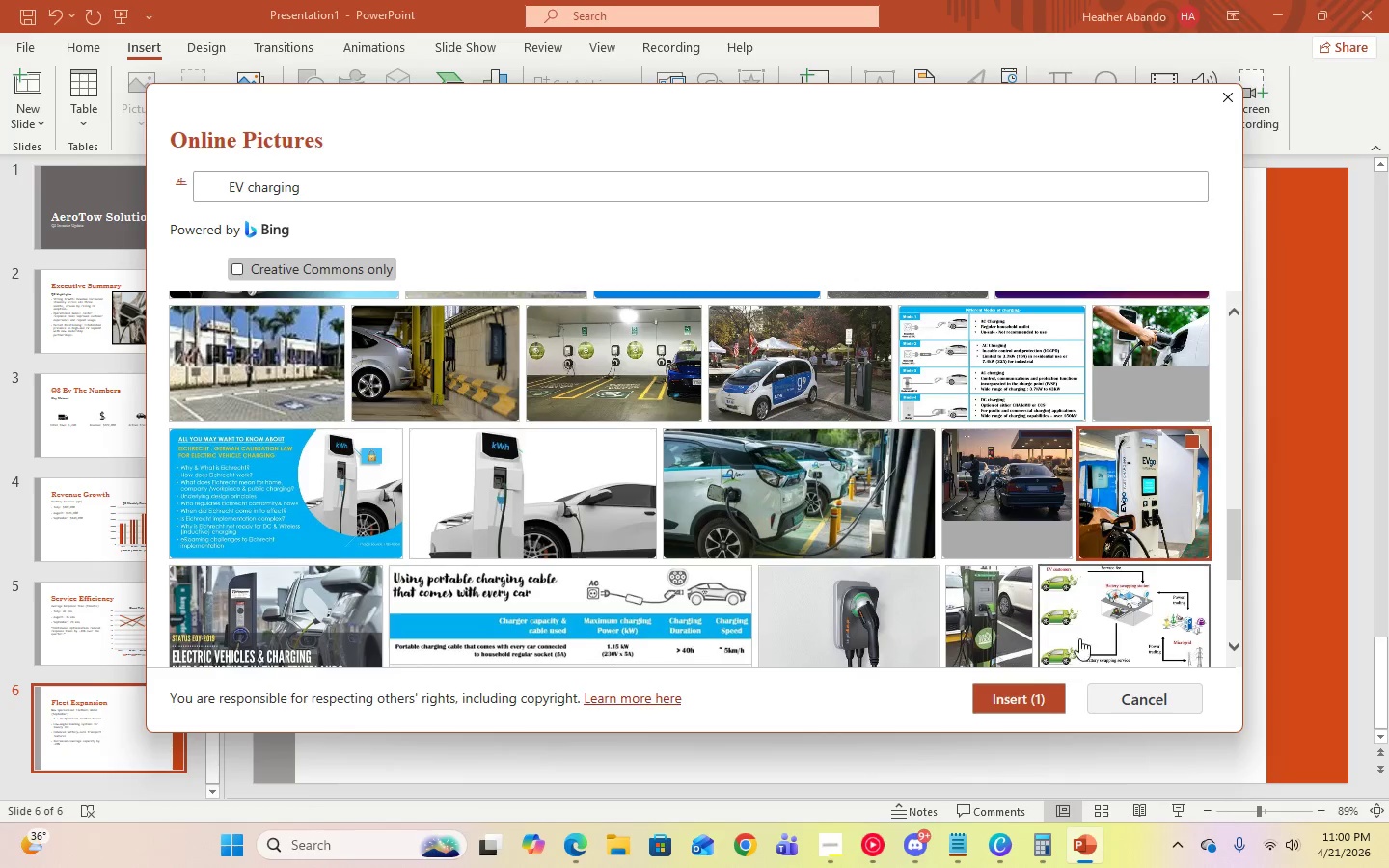 
left_click([1035, 690])
 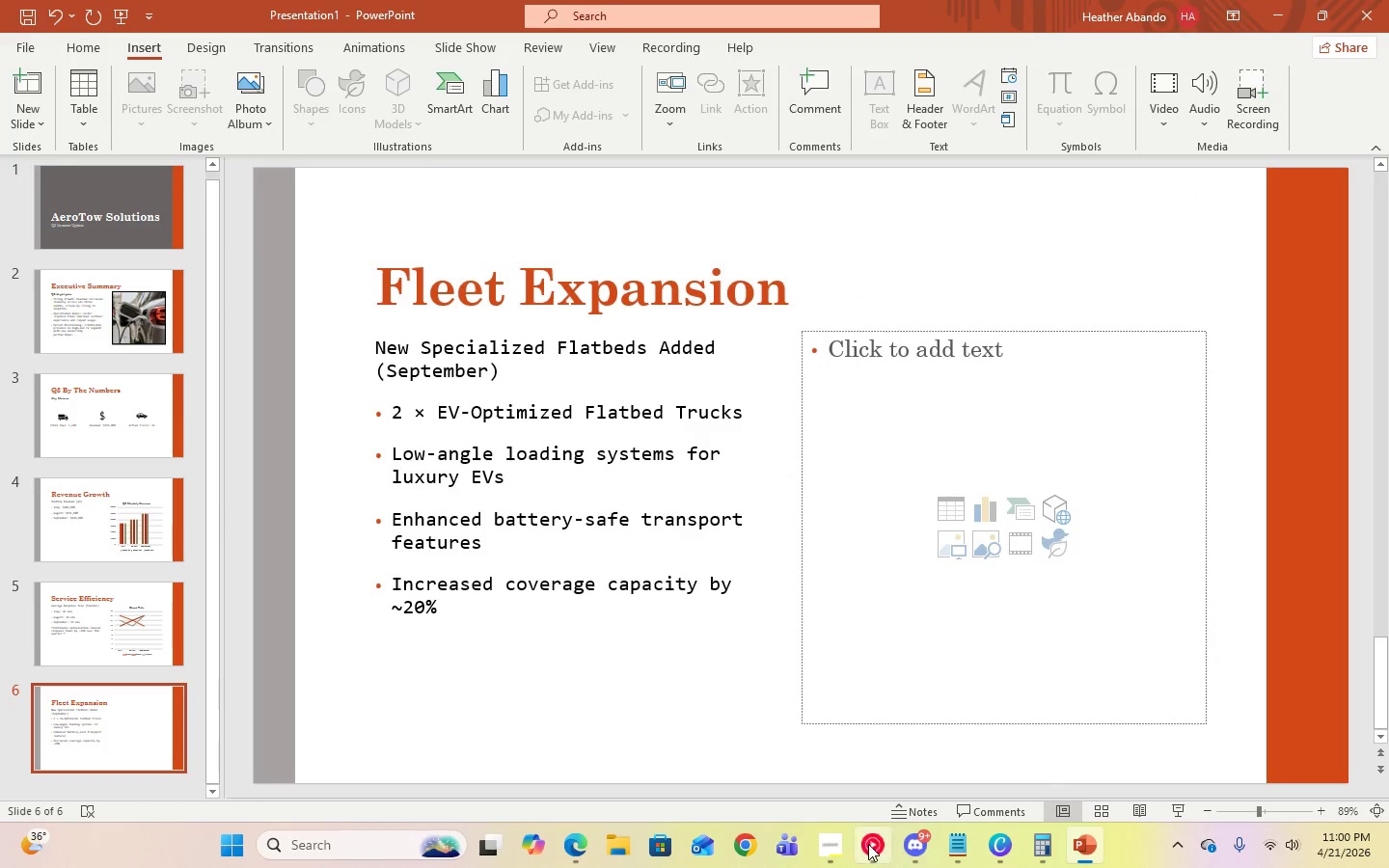 
left_click([868, 845])
 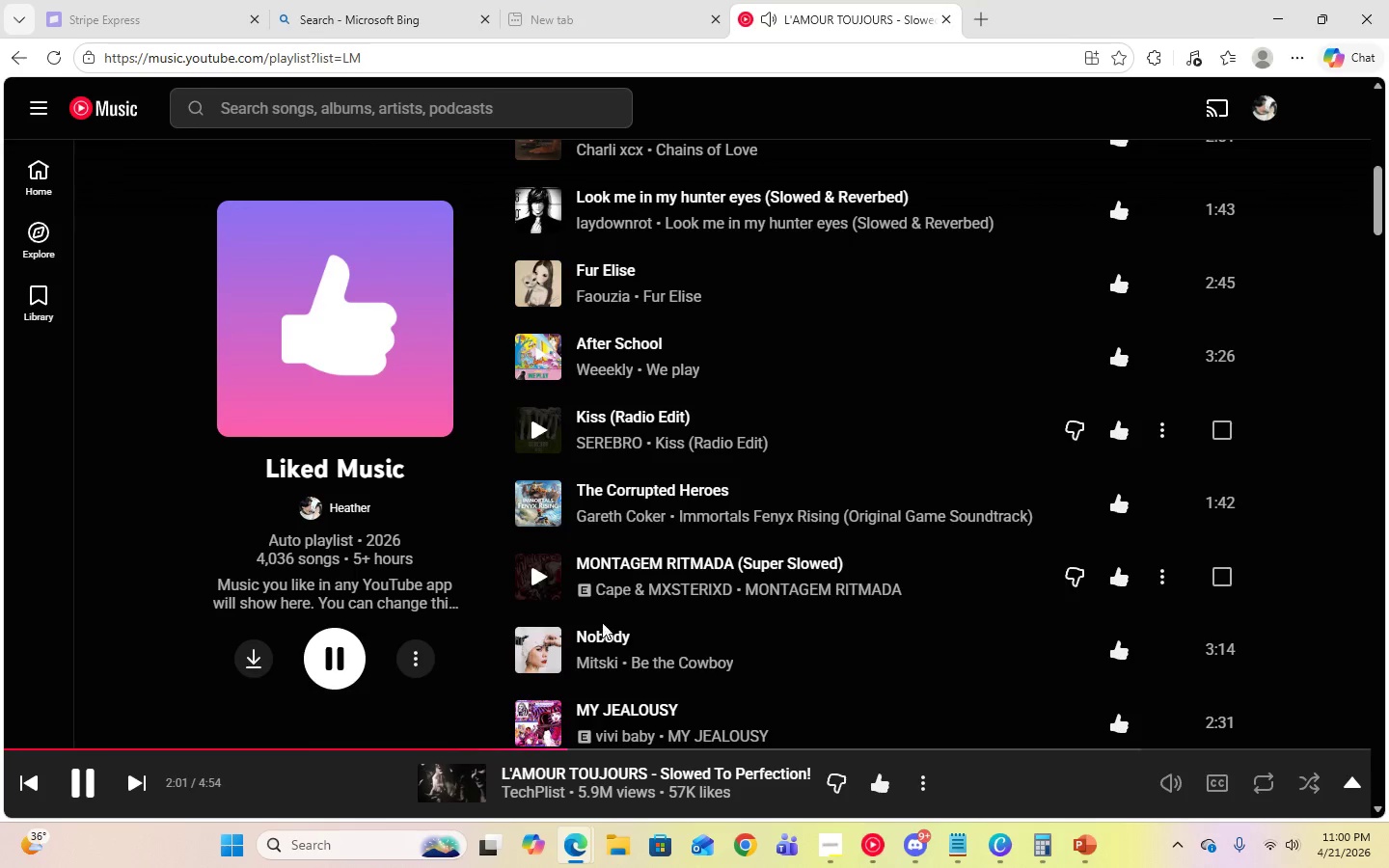 
scroll: coordinate [647, 400], scroll_direction: up, amount: 16.0
 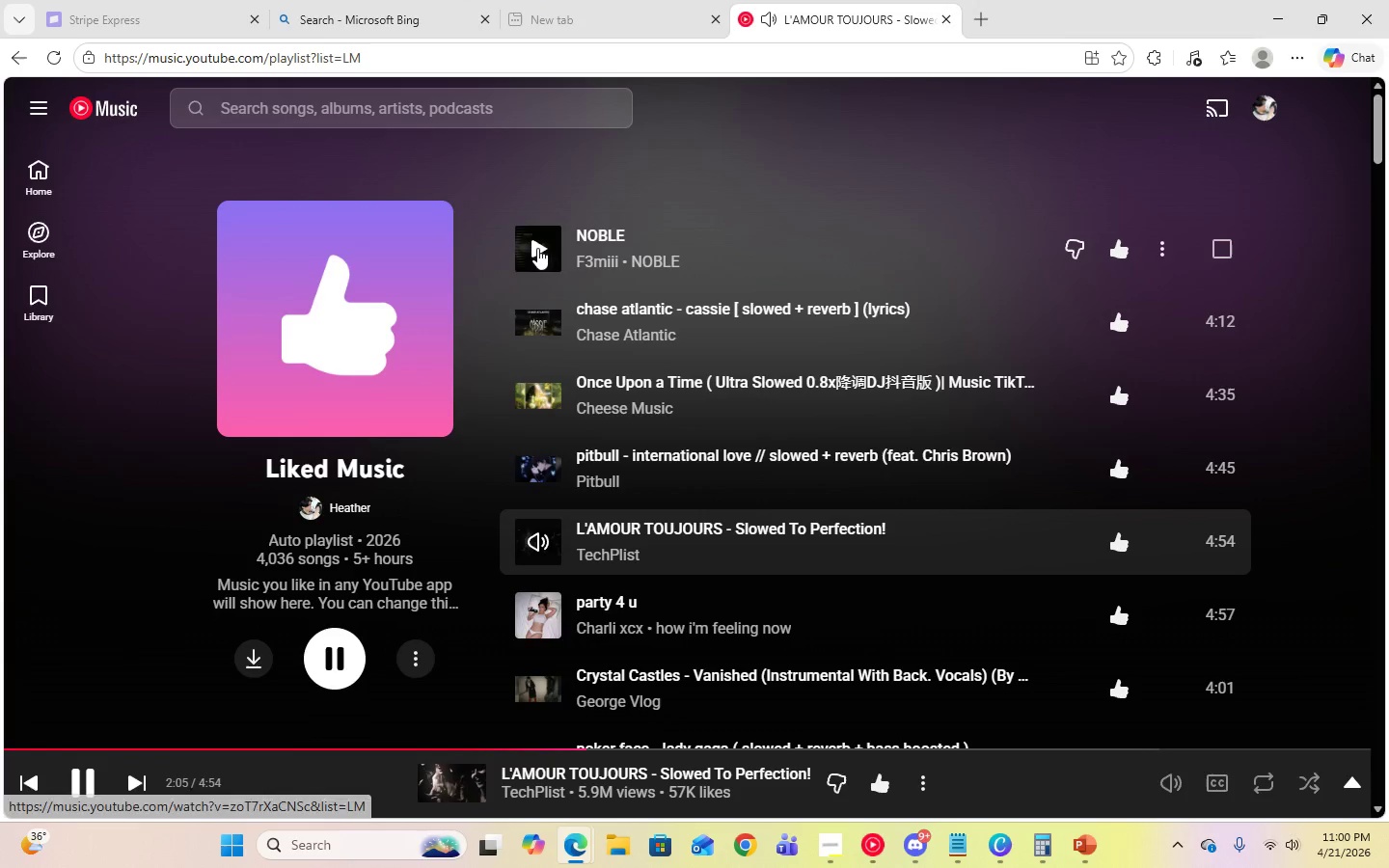 
left_click([537, 248])
 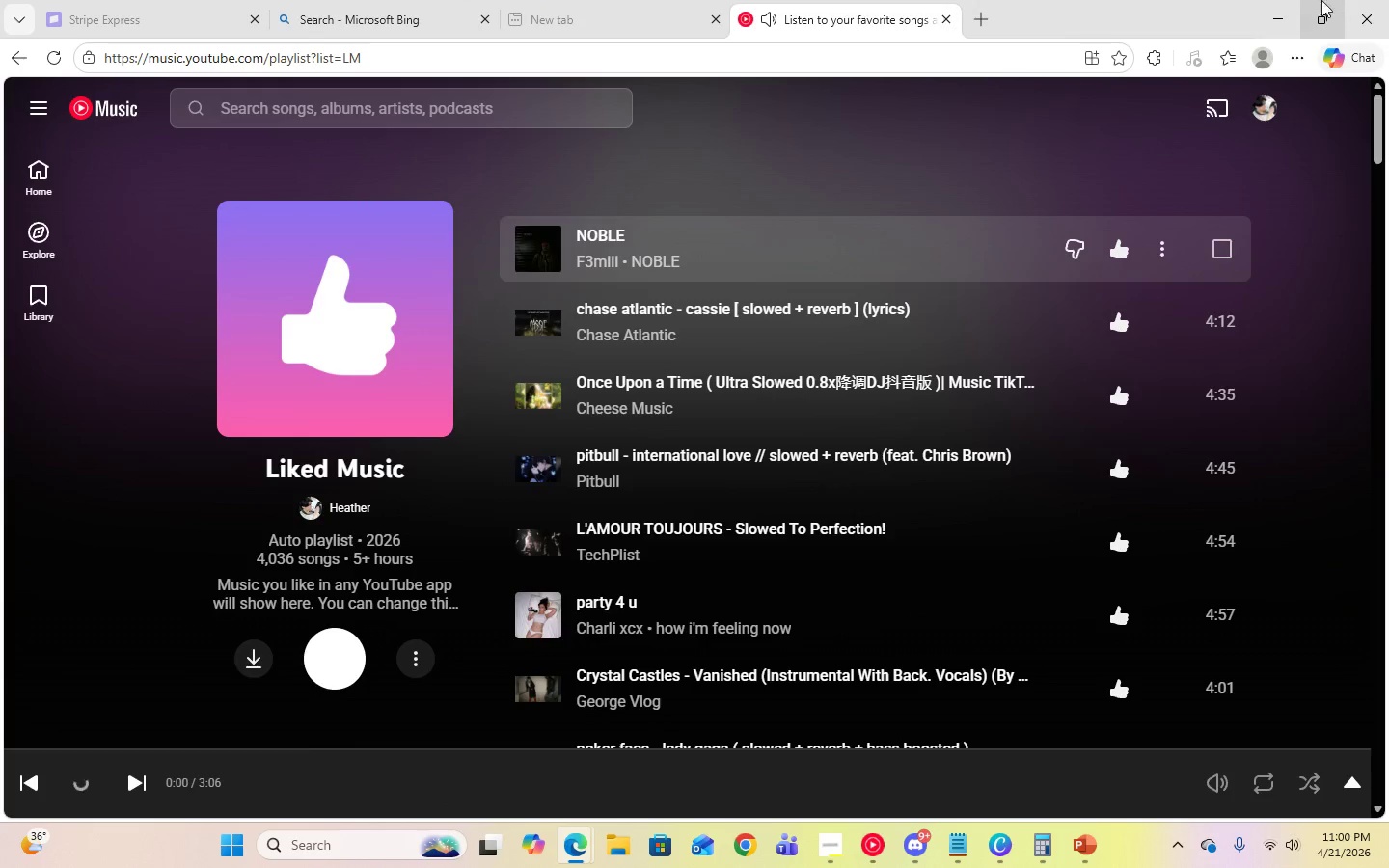 
left_click([1273, 11])
 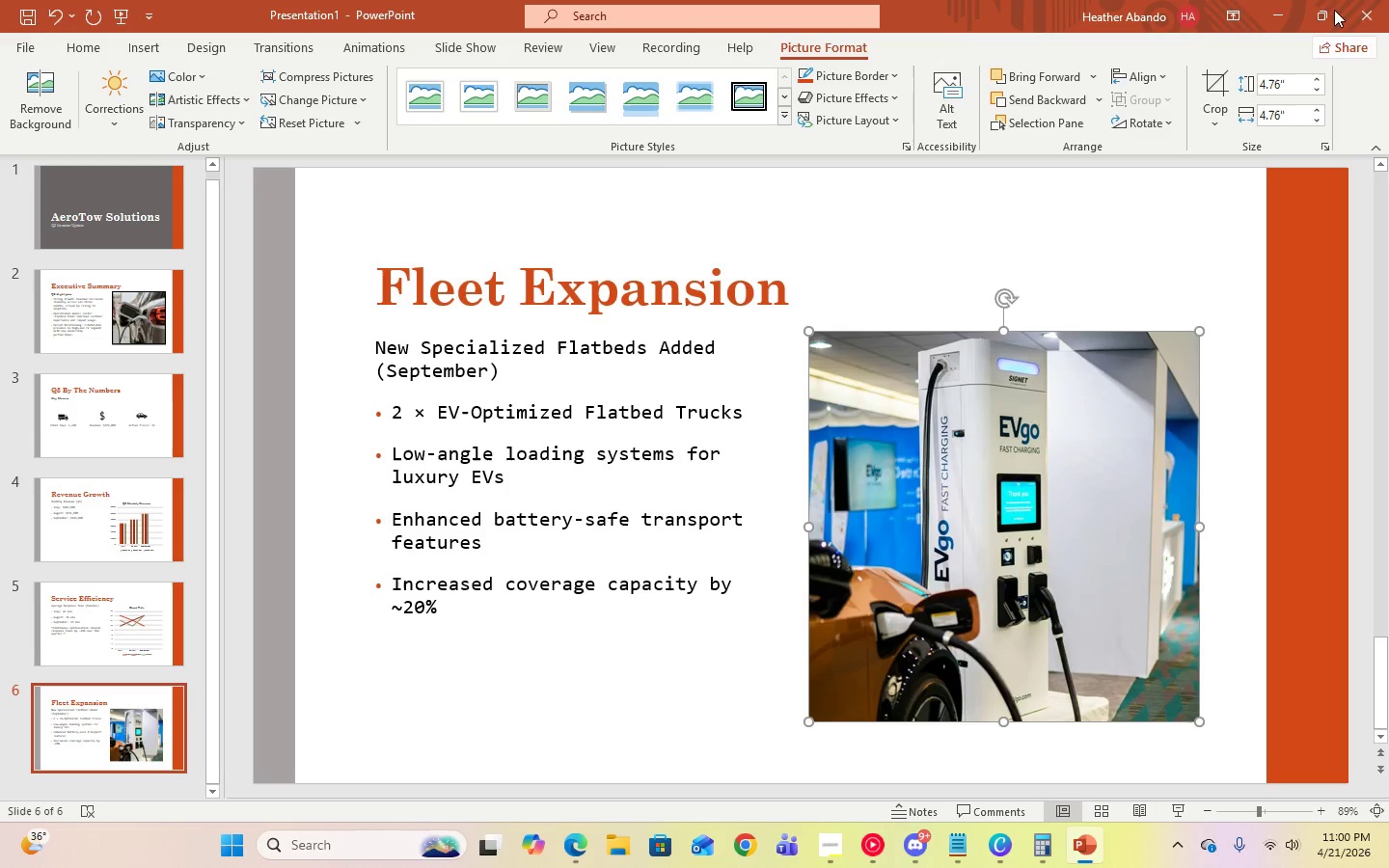 
left_click([1153, 278])
 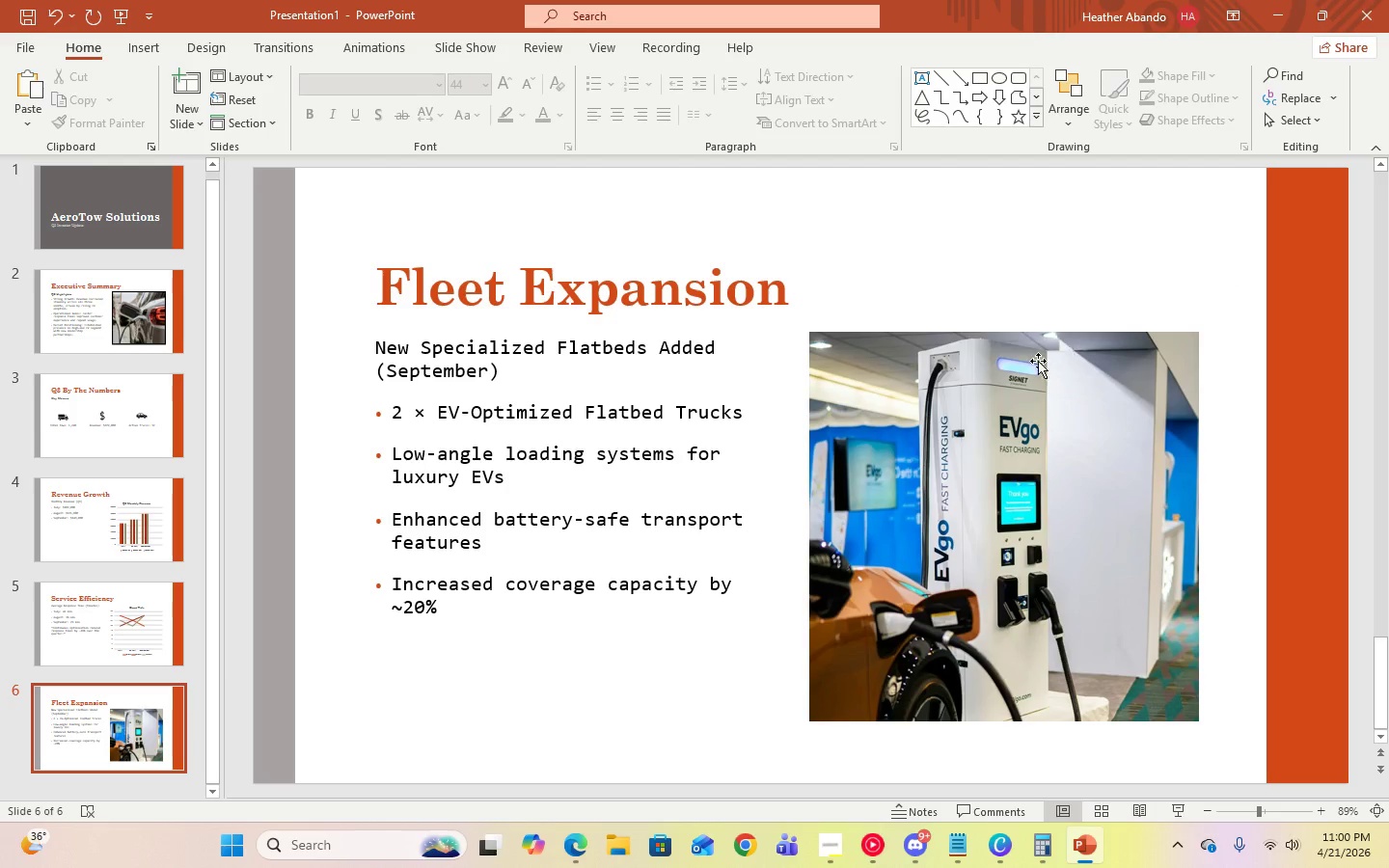 
left_click([1038, 361])
 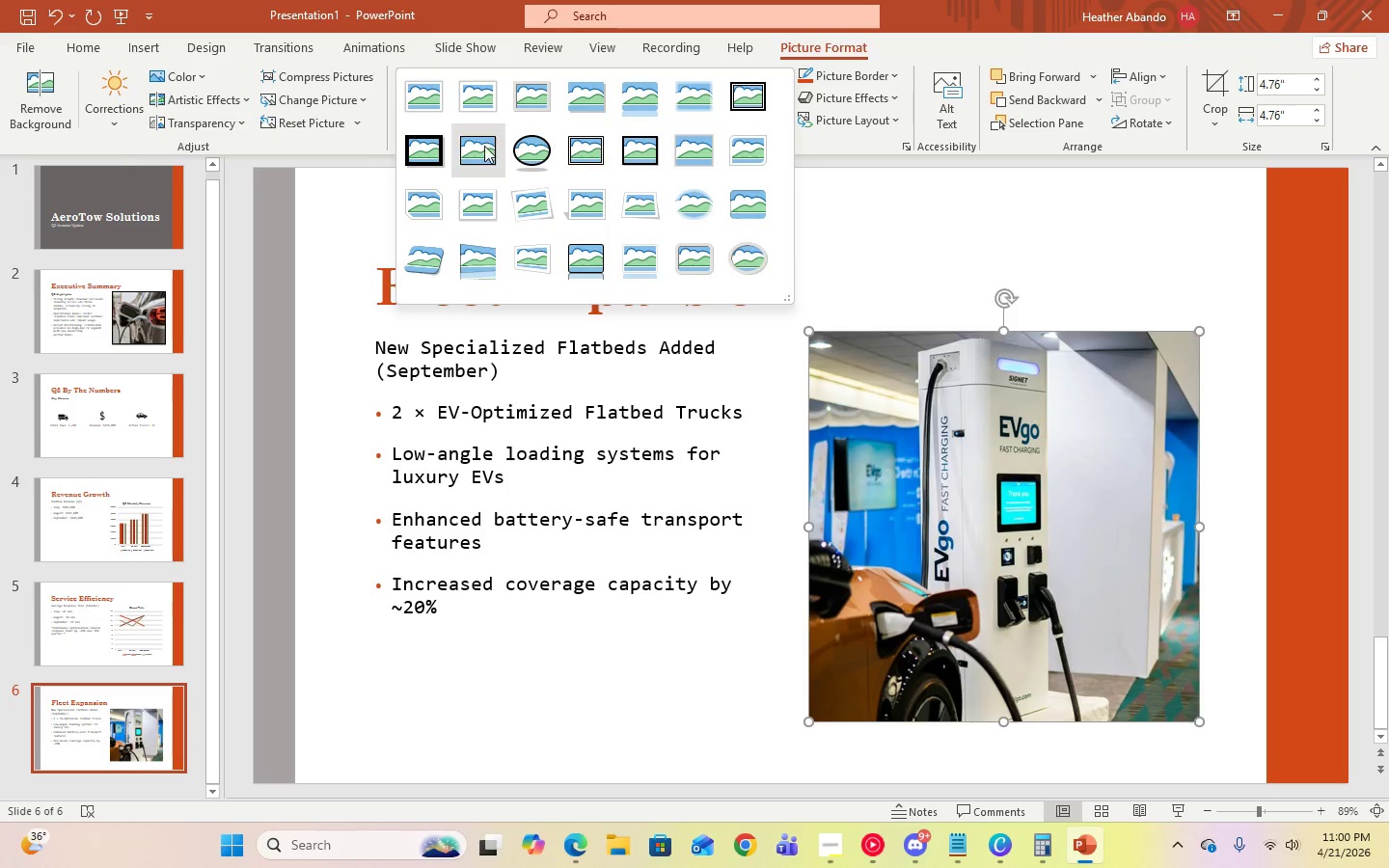 
left_click([485, 155])
 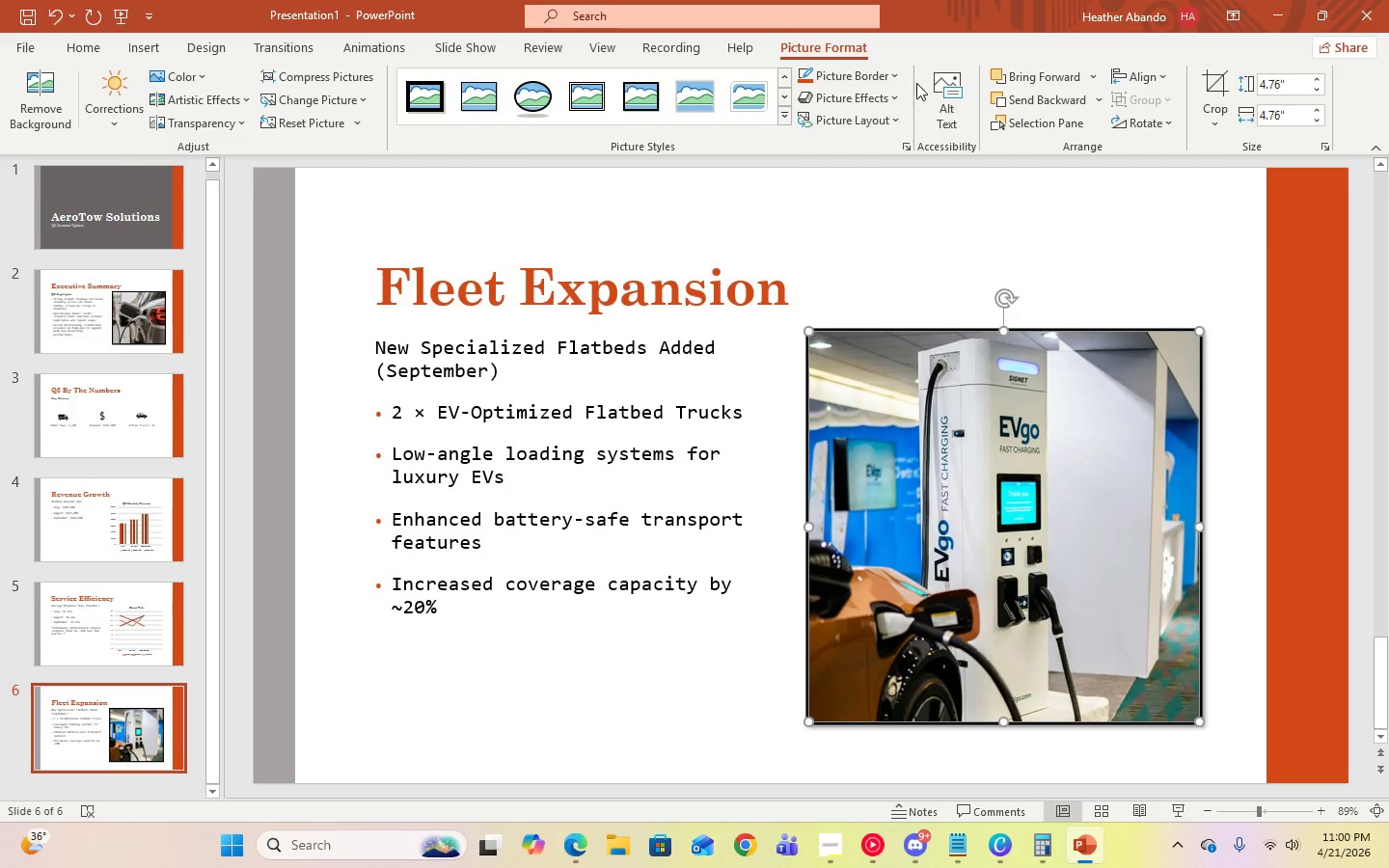 
left_click([898, 74])
 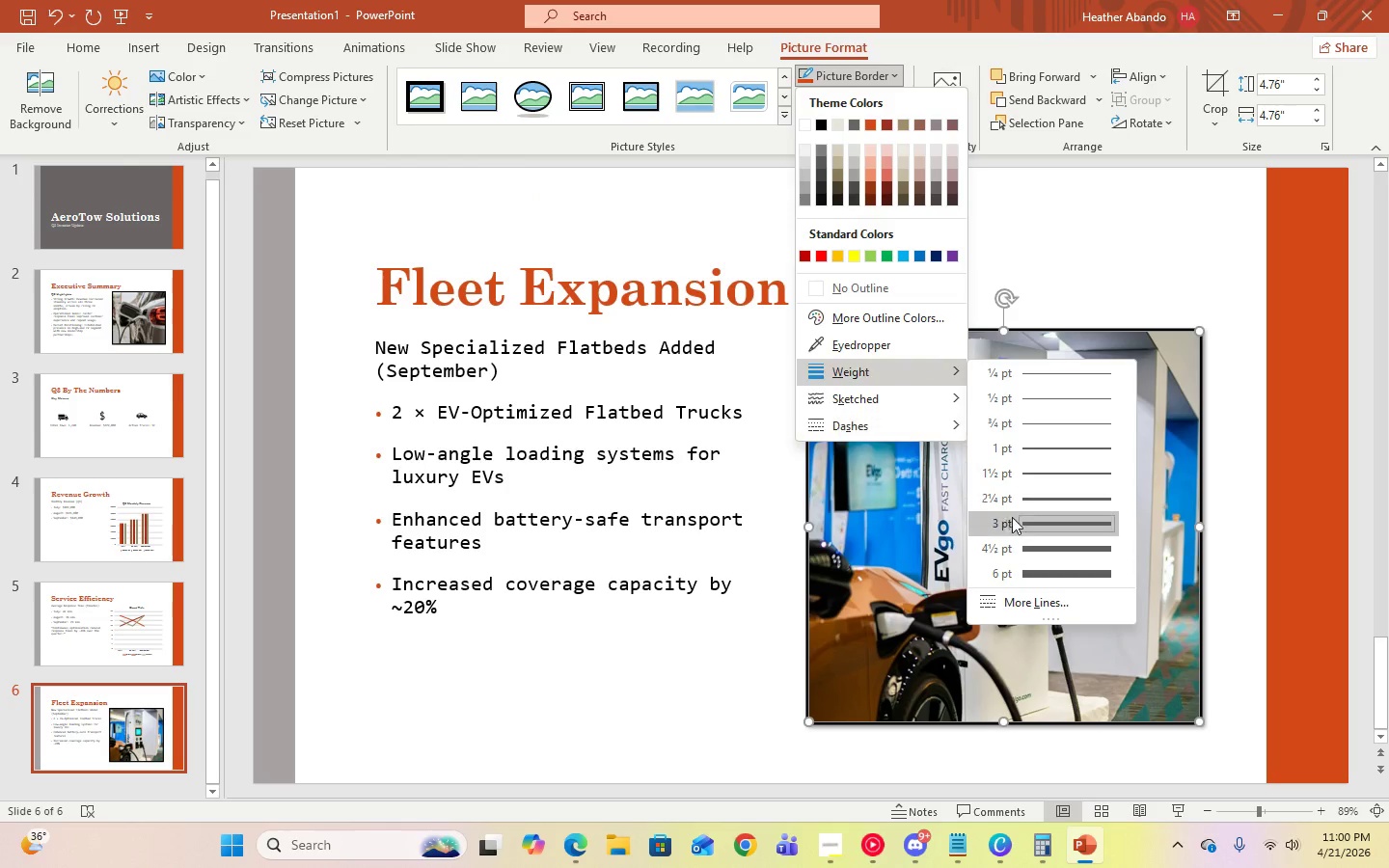 
left_click([1017, 544])
 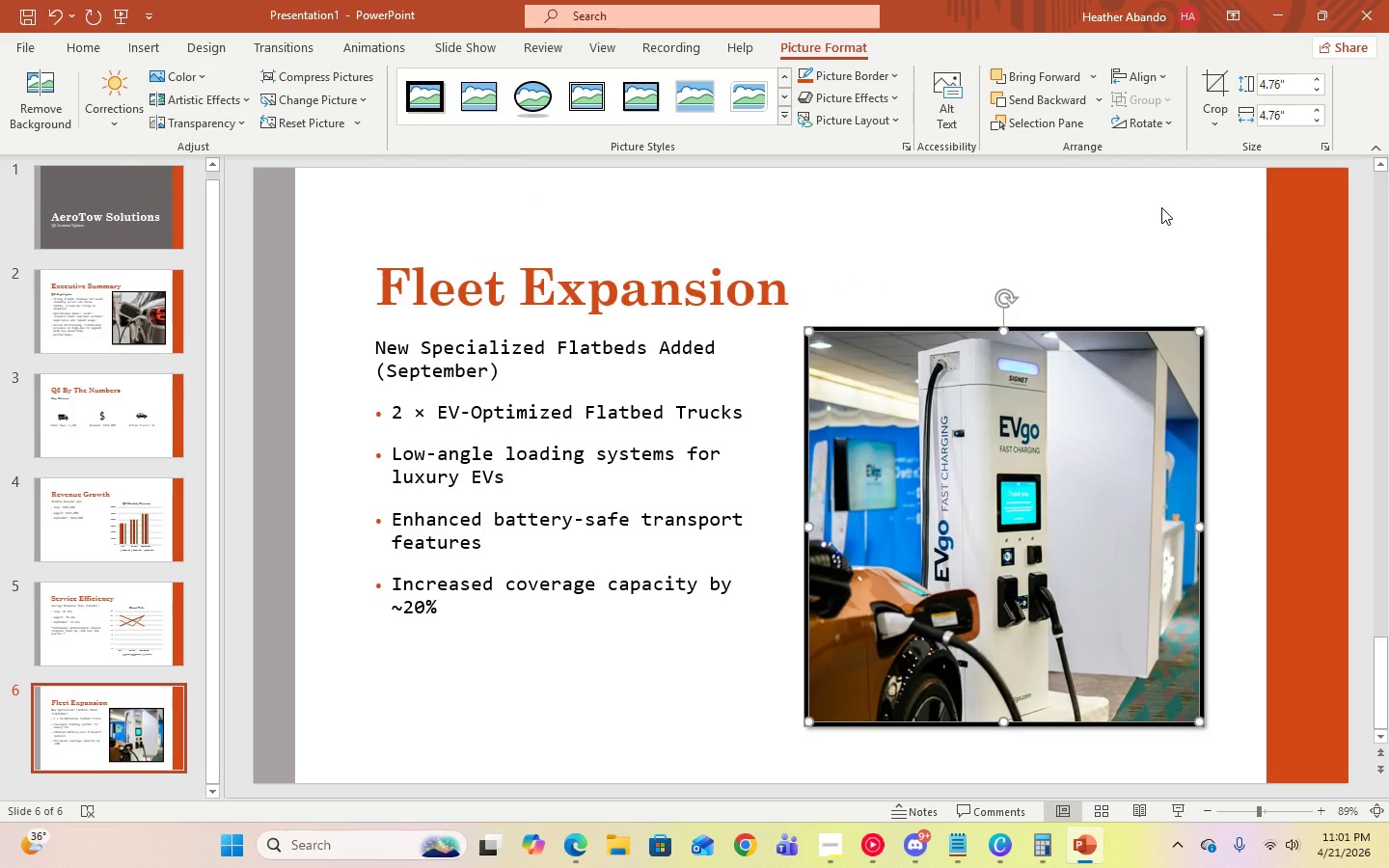 
left_click([1161, 207])
 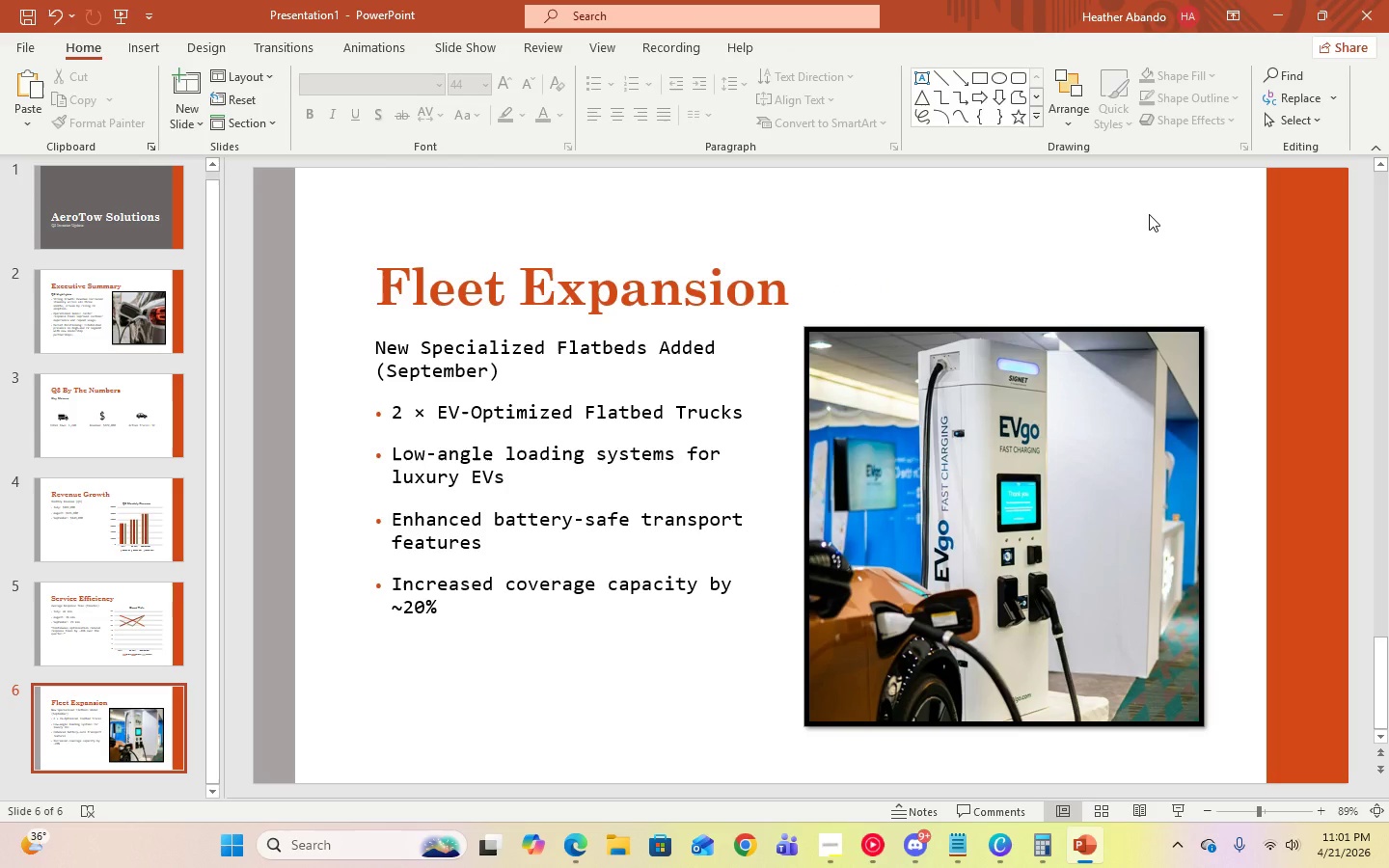 
left_click([628, 650])
 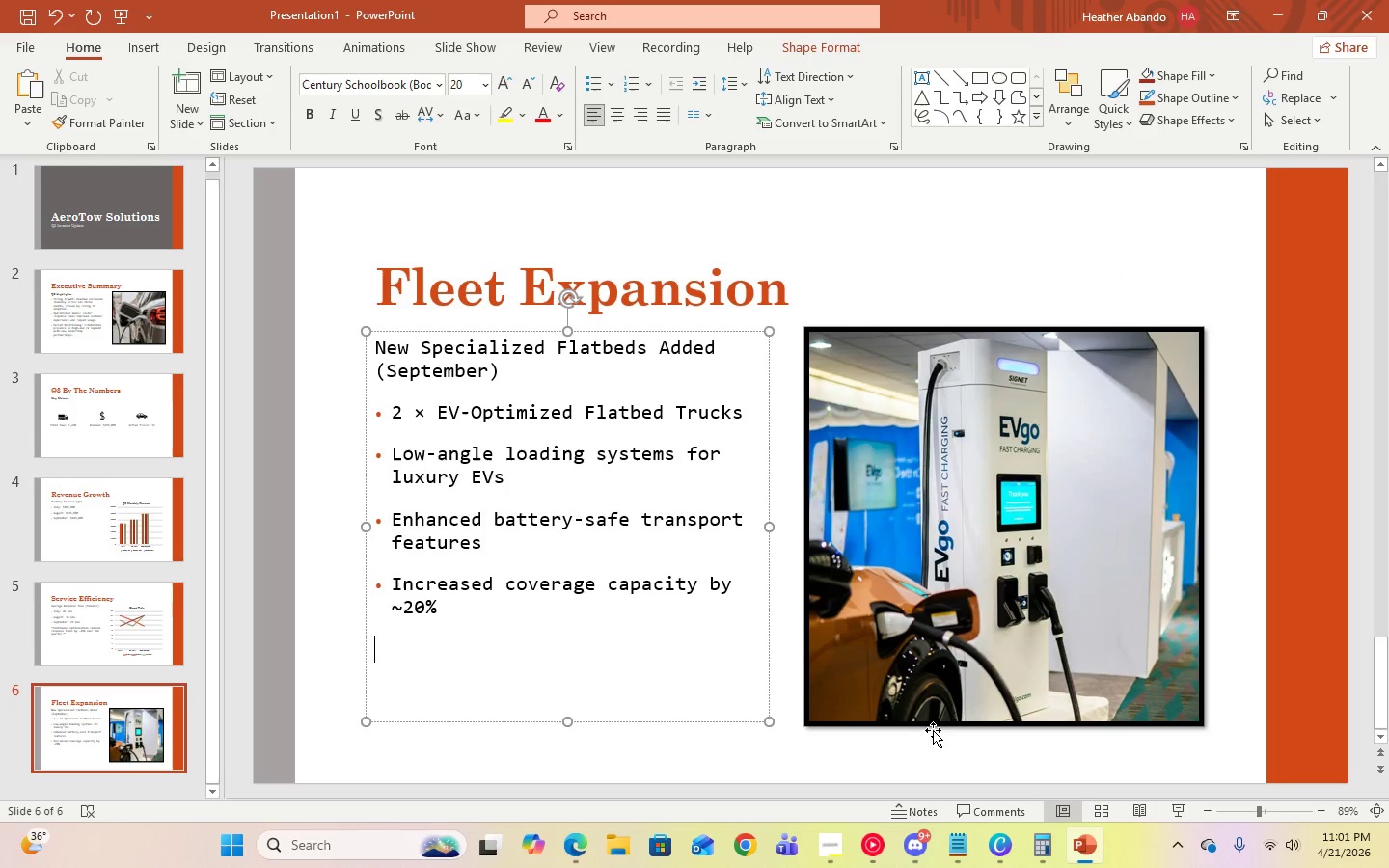 
left_click([935, 748])
 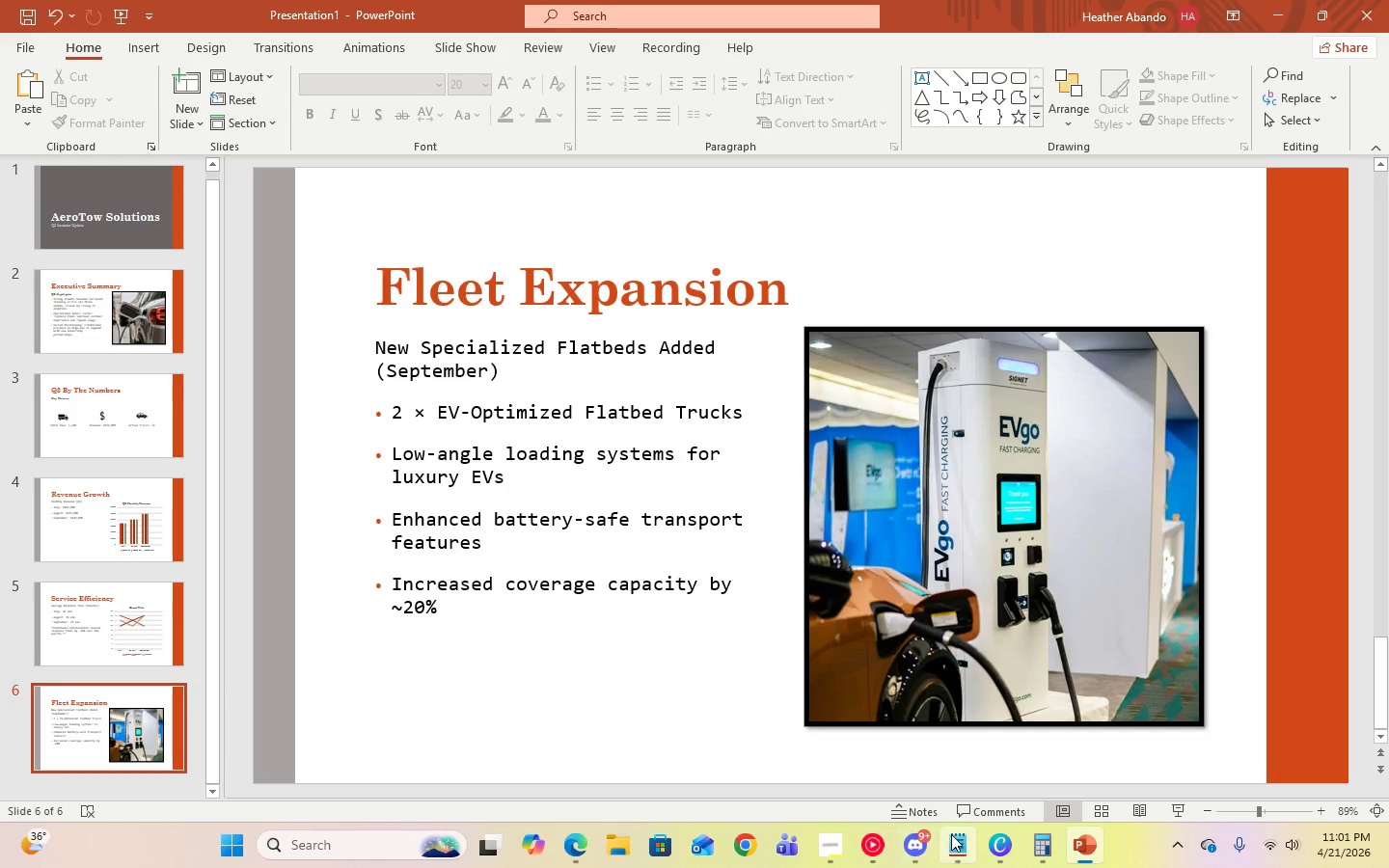 
left_click([966, 846])
 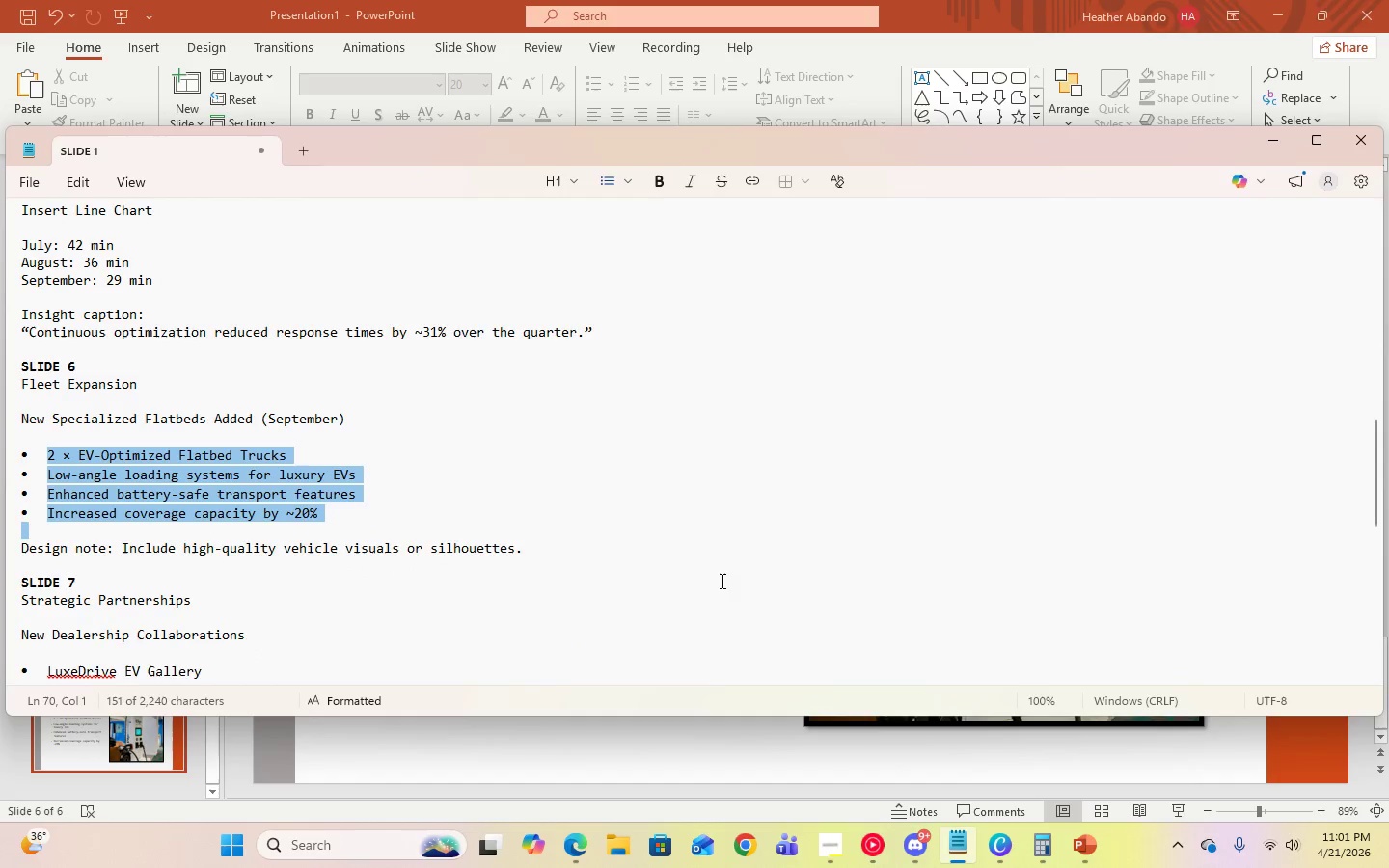 
scroll: coordinate [720, 581], scroll_direction: down, amount: 5.0
 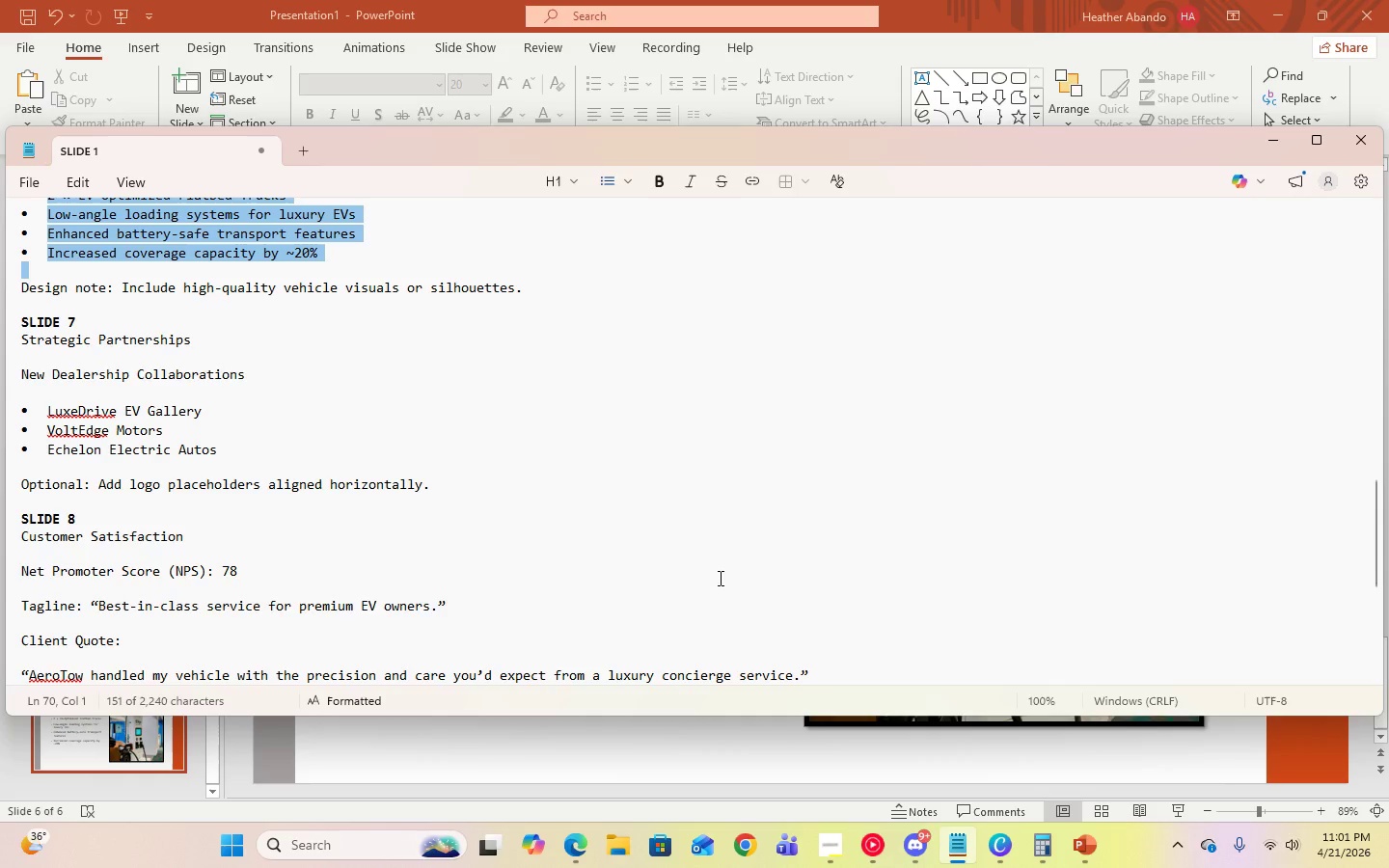 
wait(6.12)
 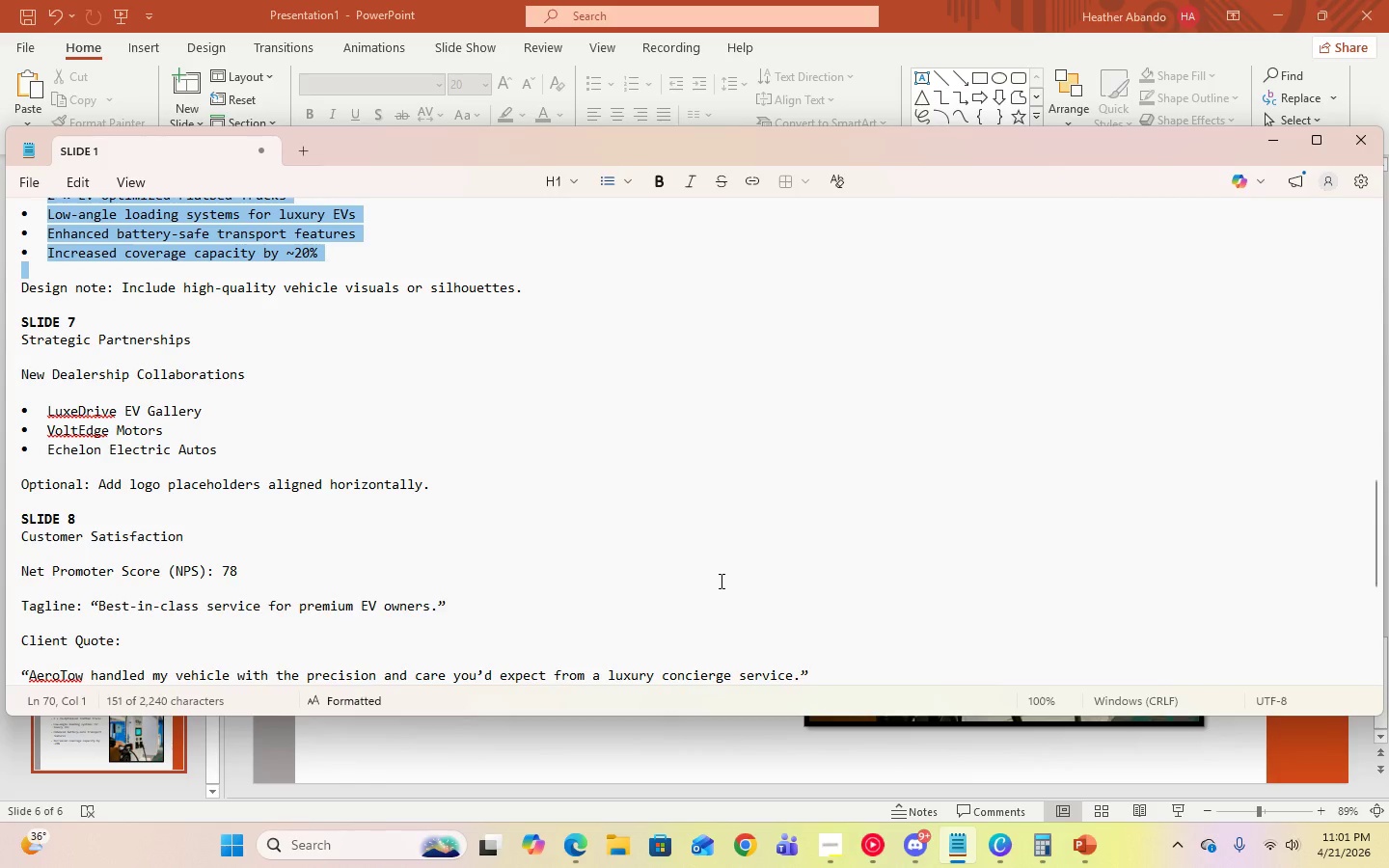 
left_click([1271, 145])
 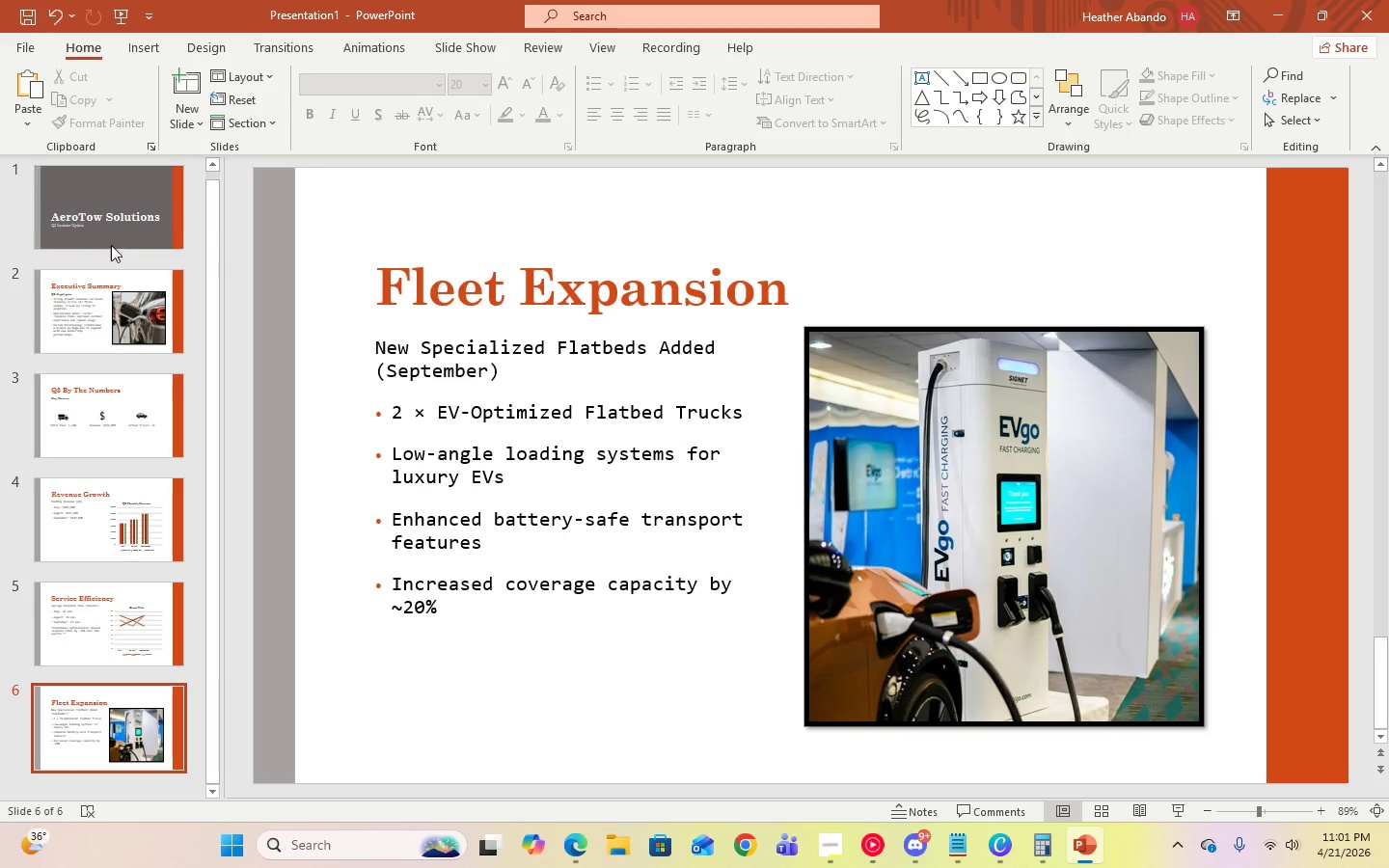 
left_click([185, 118])
 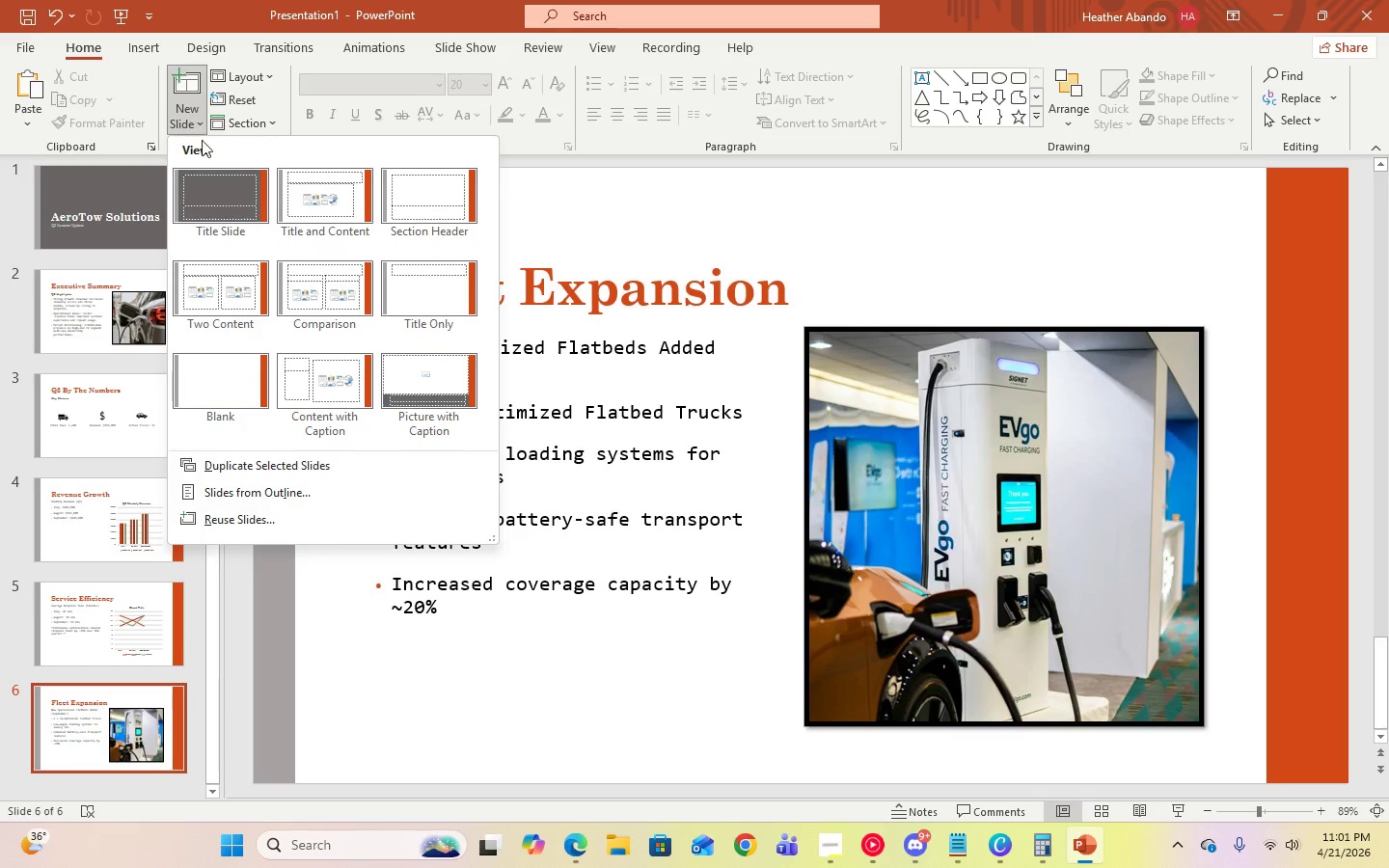 
double_click([235, 305])
 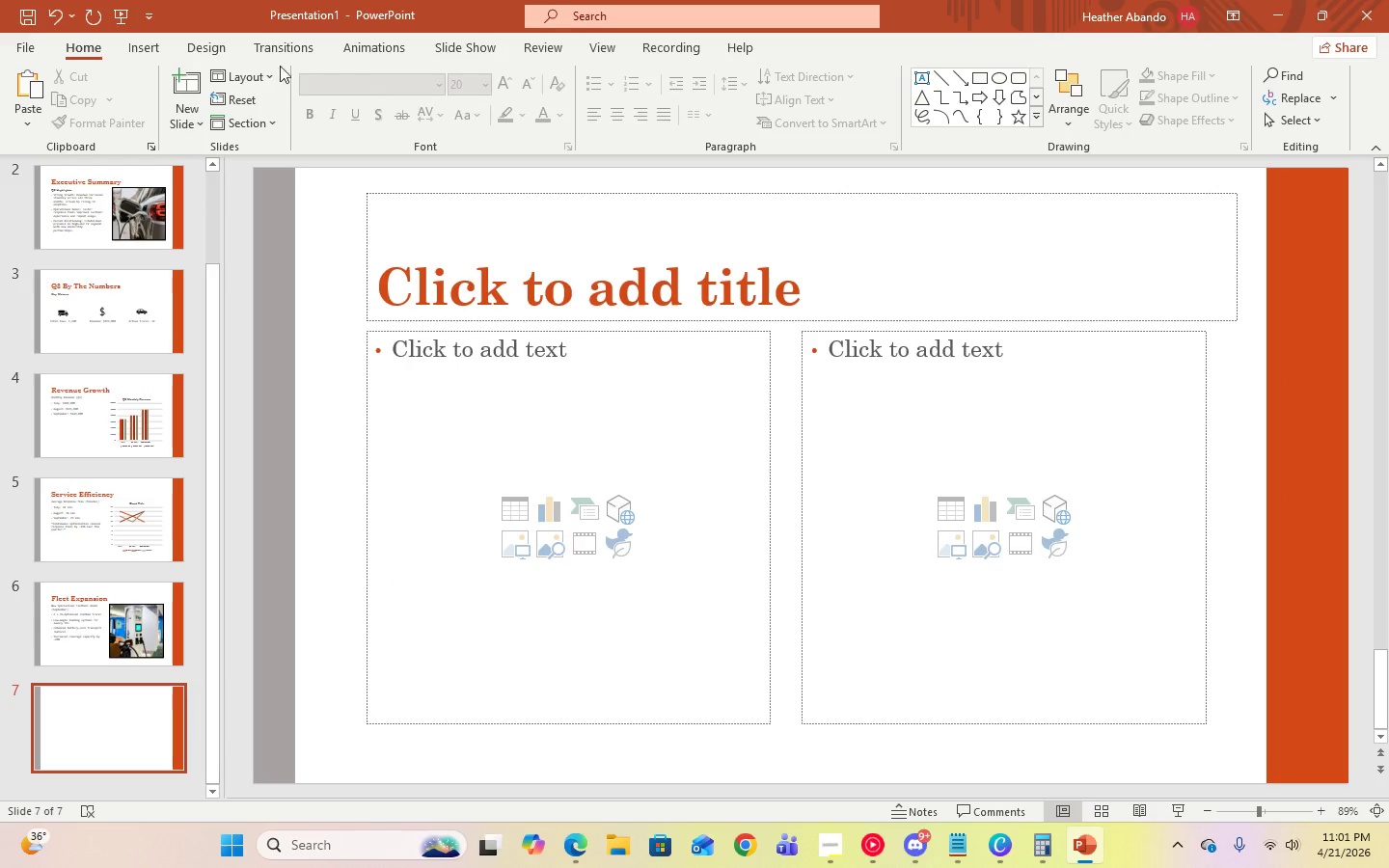 
left_click([149, 47])
 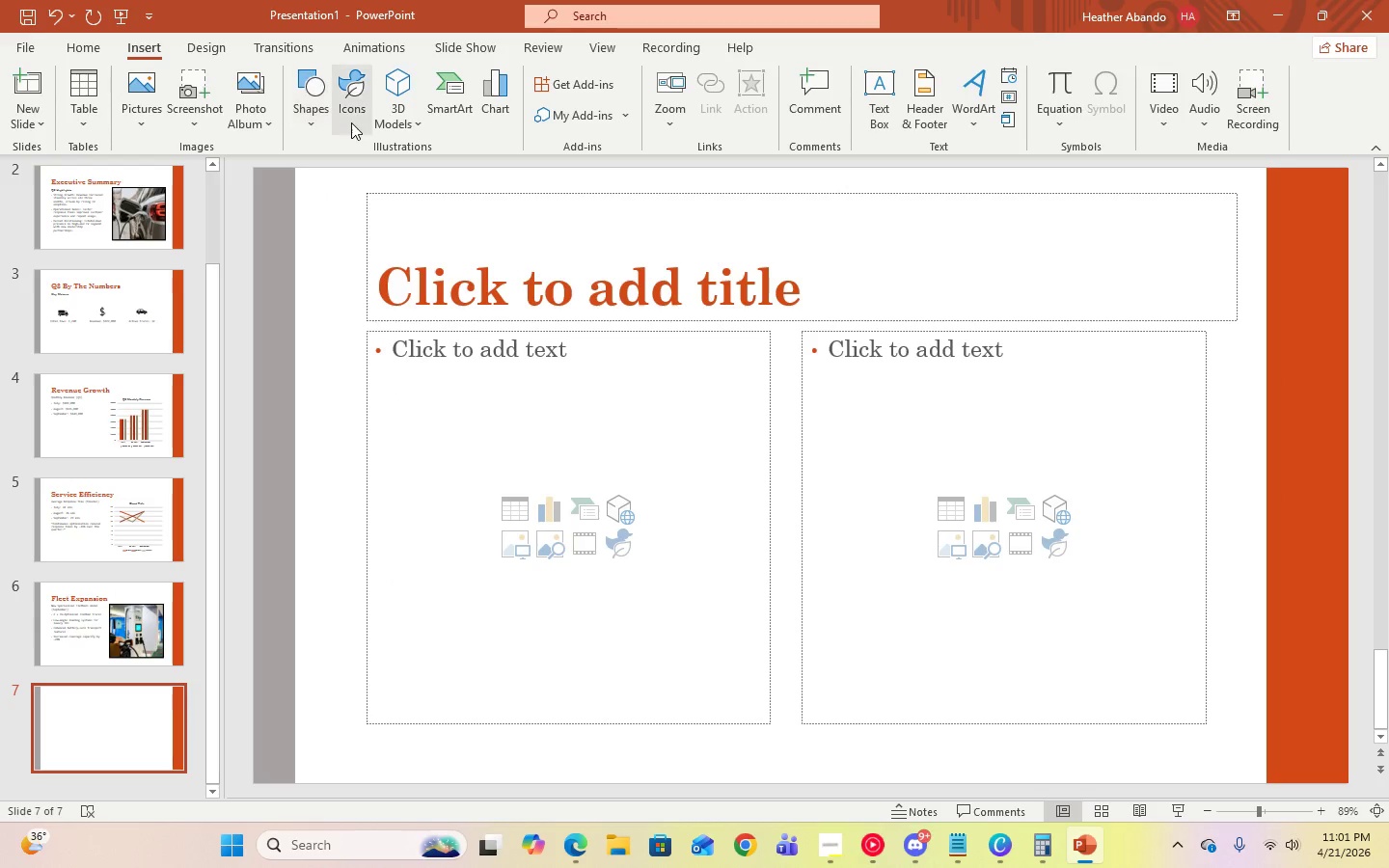 
double_click([352, 122])
 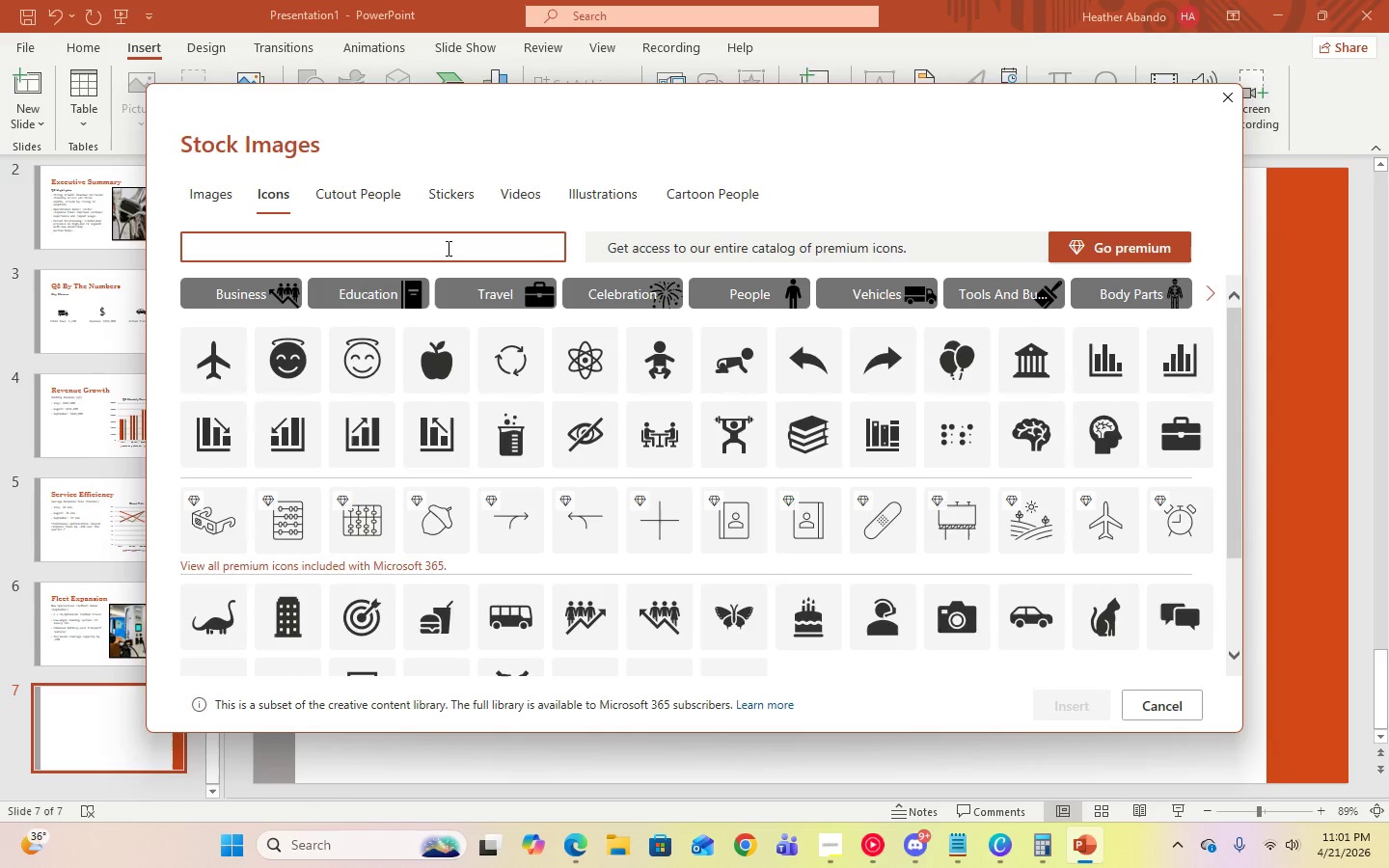 
type(logo)
key(Backspace)
key(Backspace)
key(Backspace)
key(Backspace)
 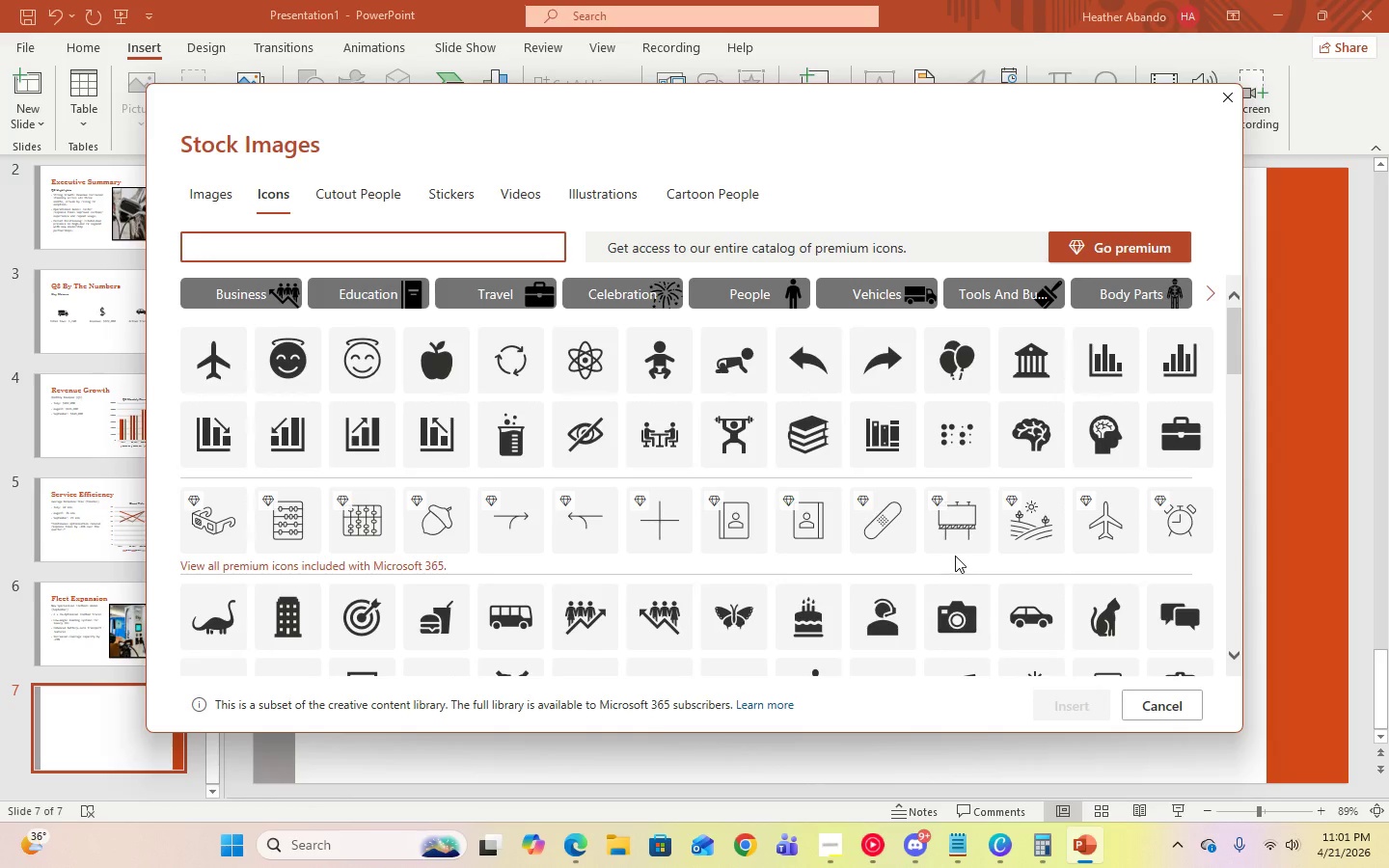 
scroll: coordinate [955, 556], scroll_direction: down, amount: 5.0
 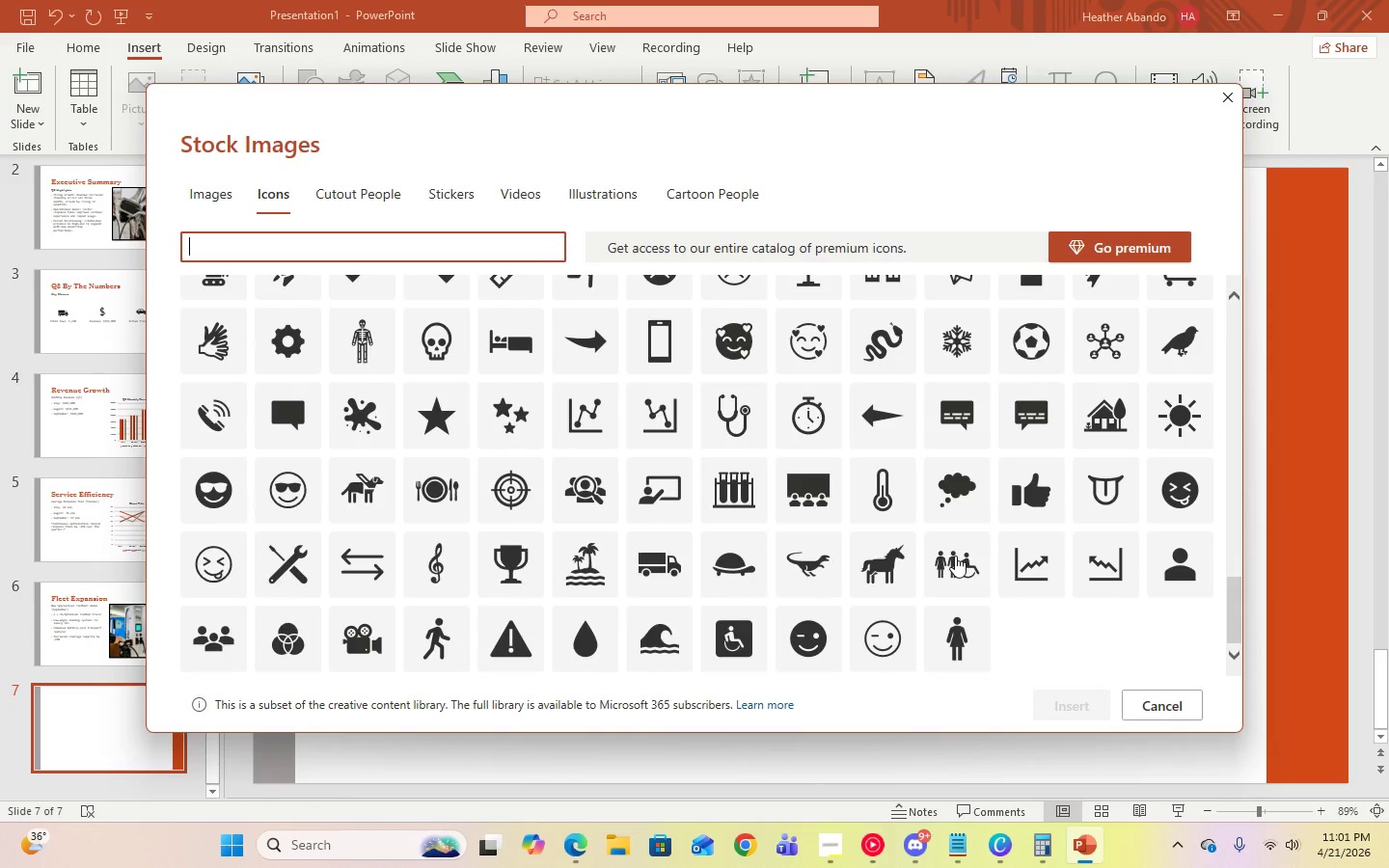 
left_click([1227, 102])
 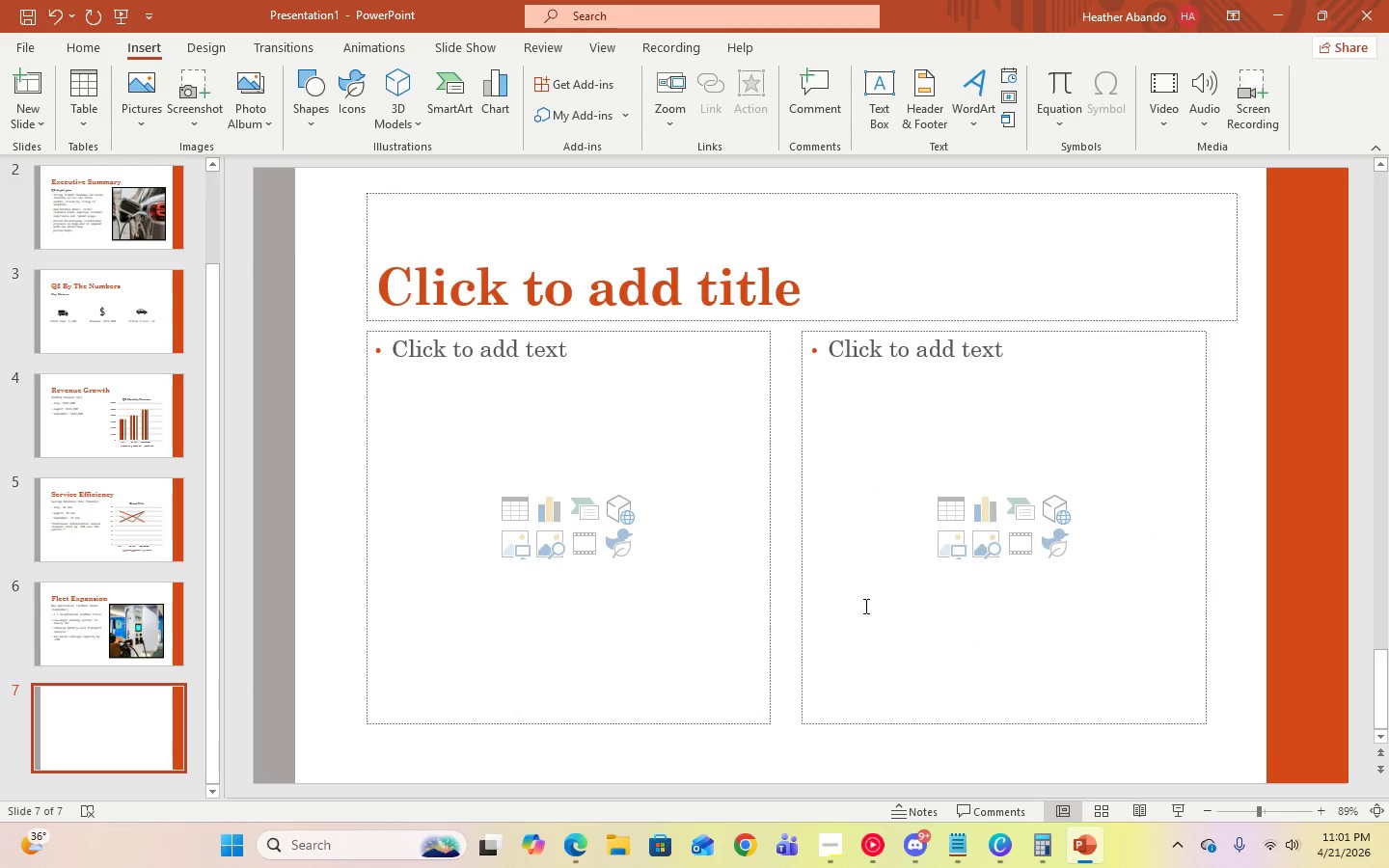 
left_click([832, 851])